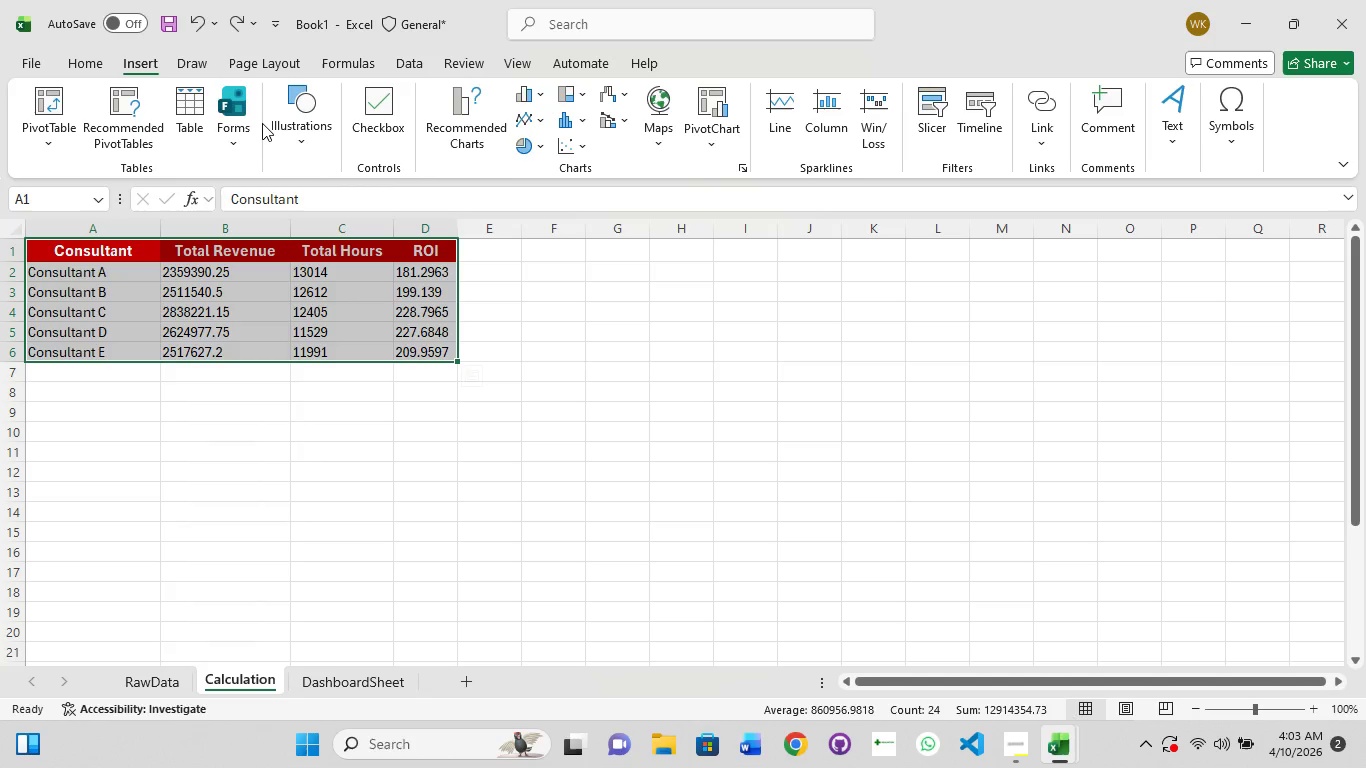 
wait(44.3)
 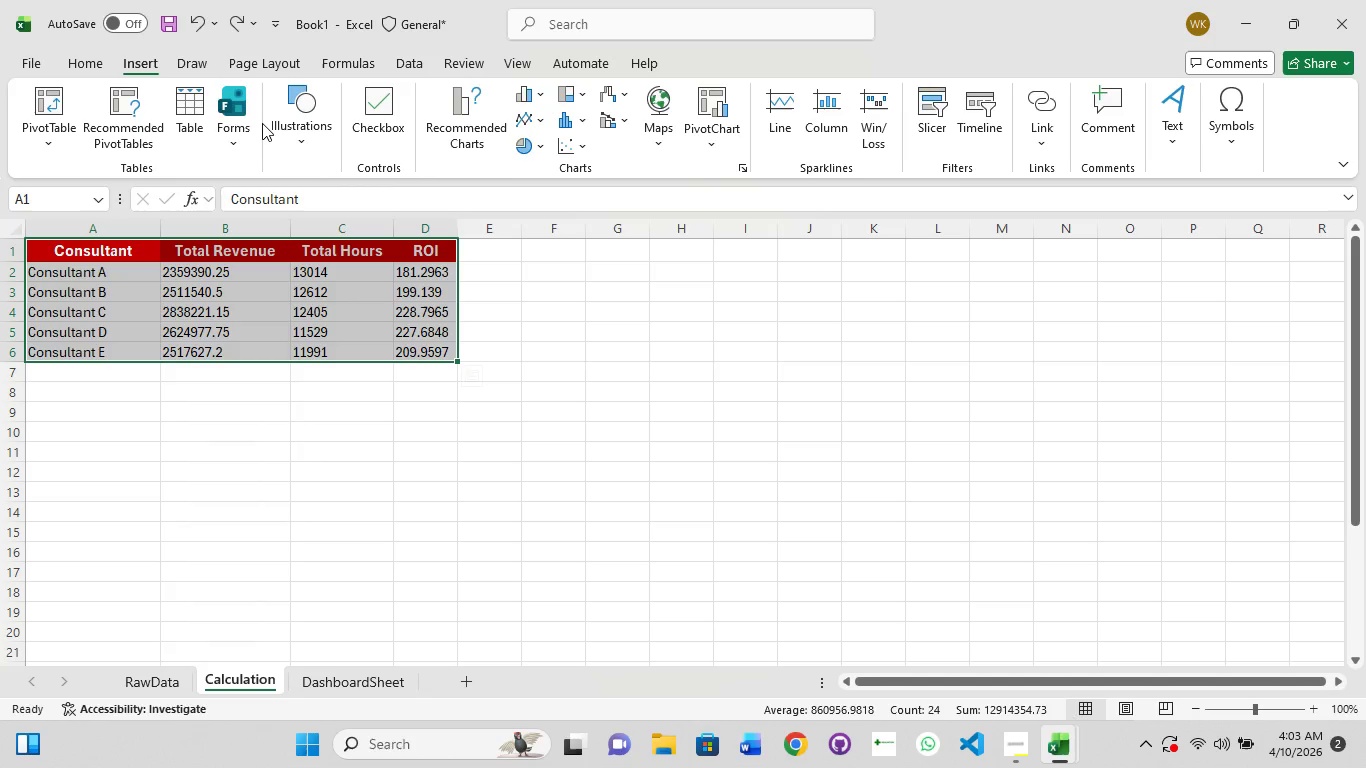 
left_click([577, 125])
 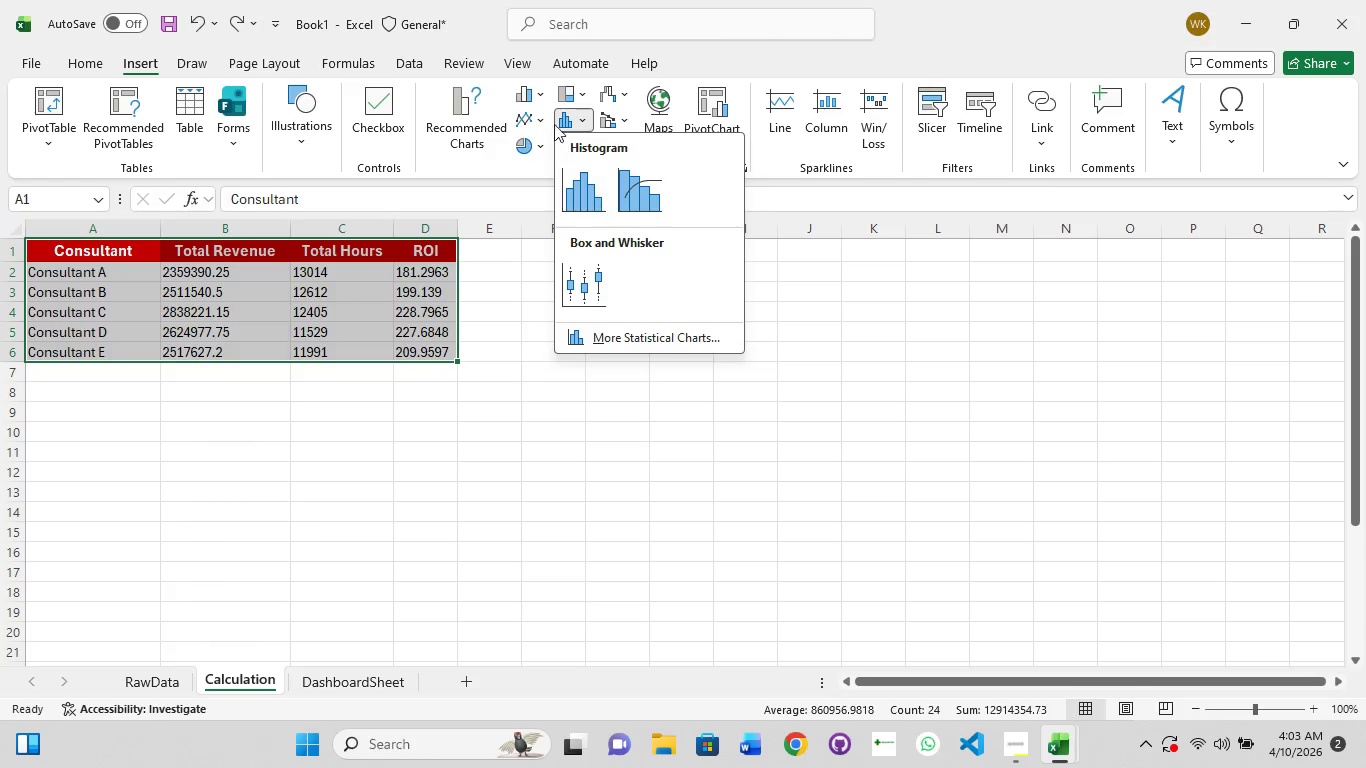 
left_click([533, 91])
 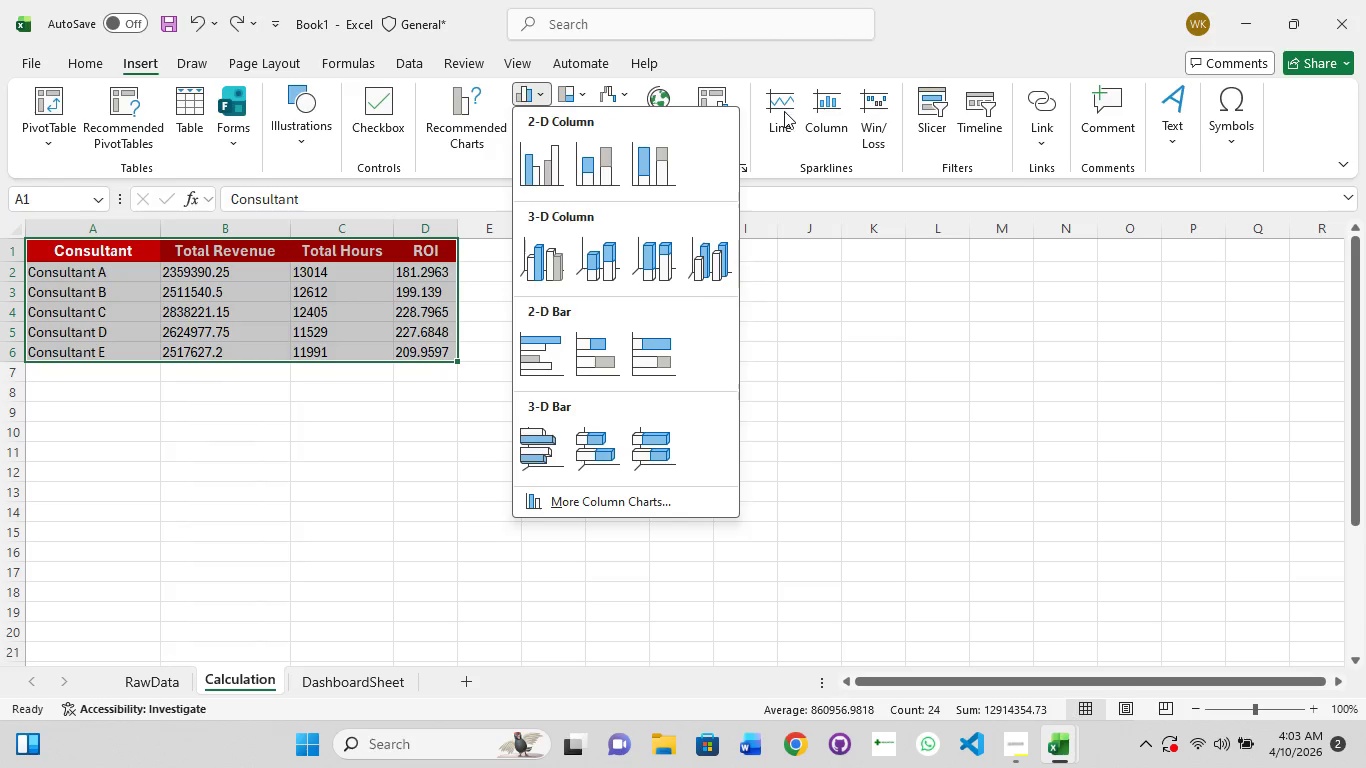 
left_click([767, 162])
 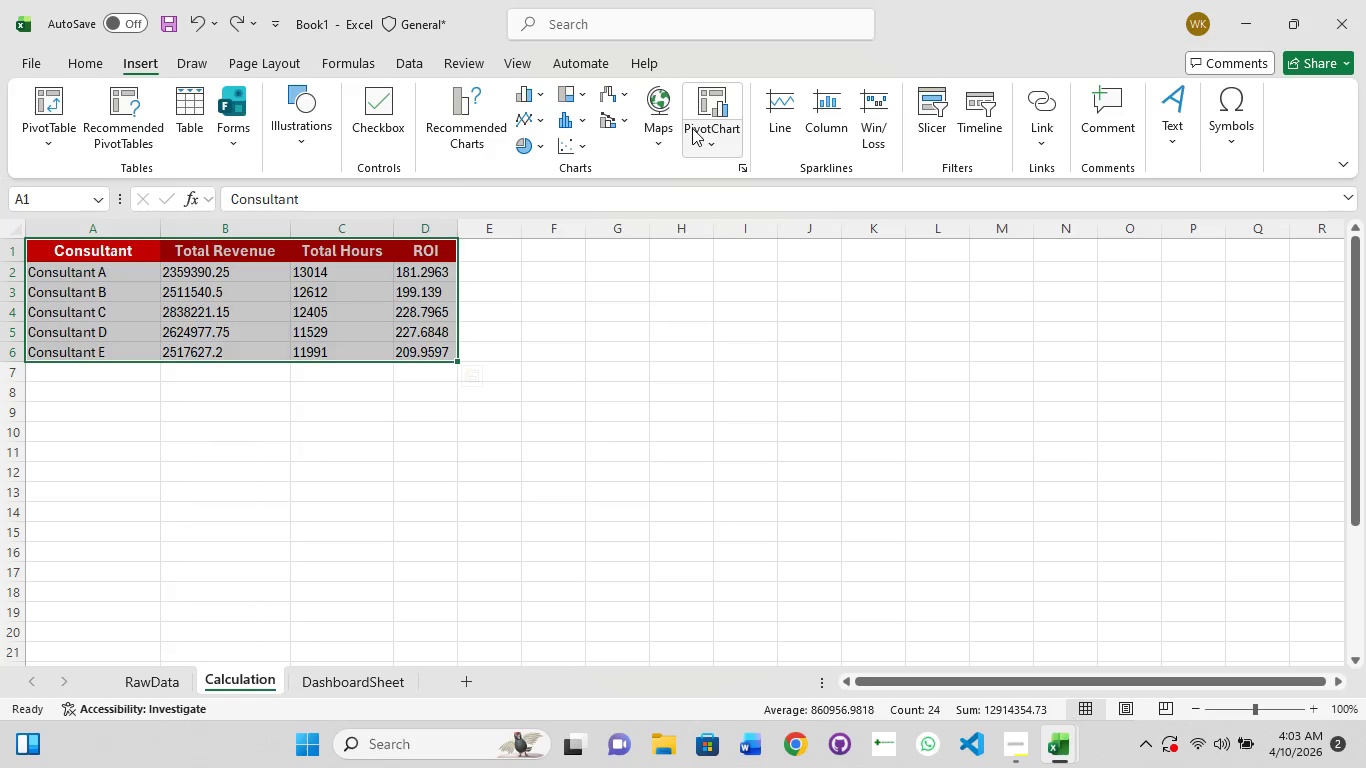 
left_click([695, 132])
 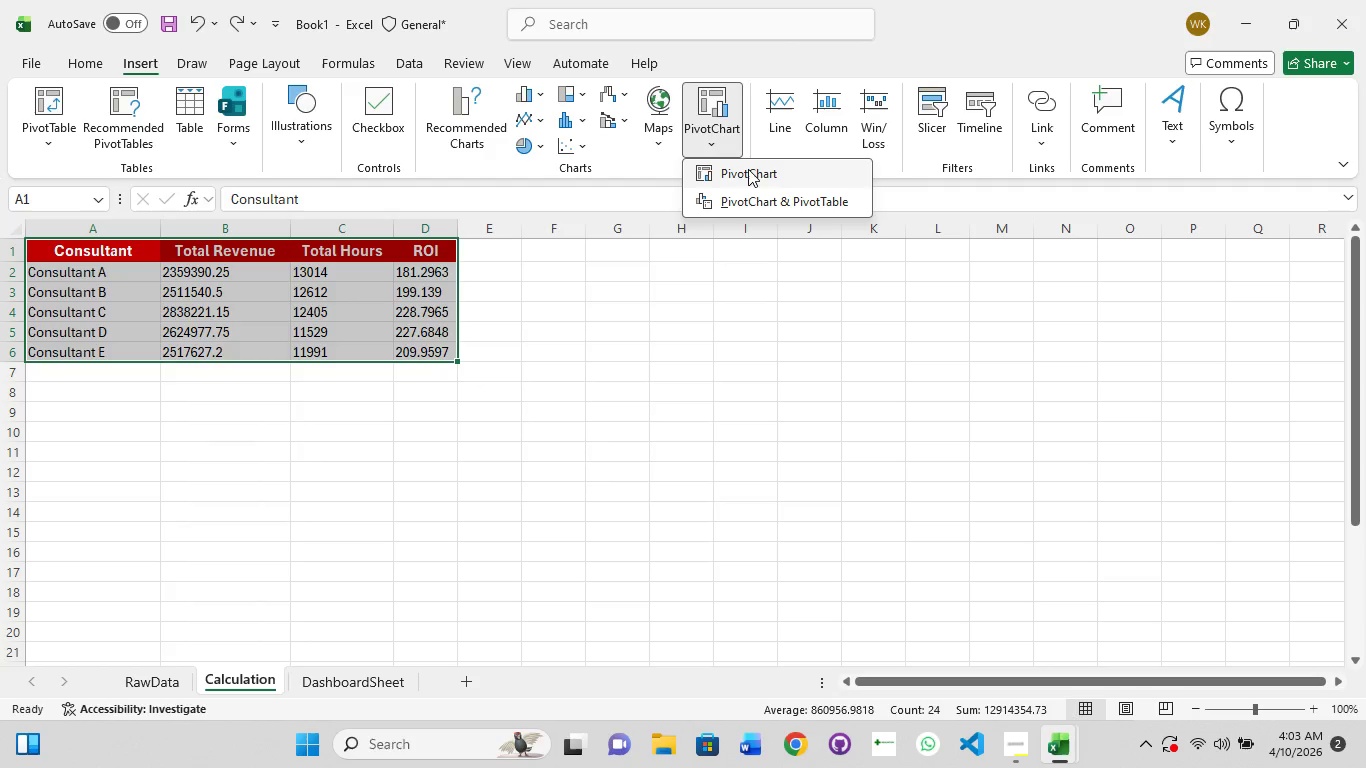 
left_click([750, 171])
 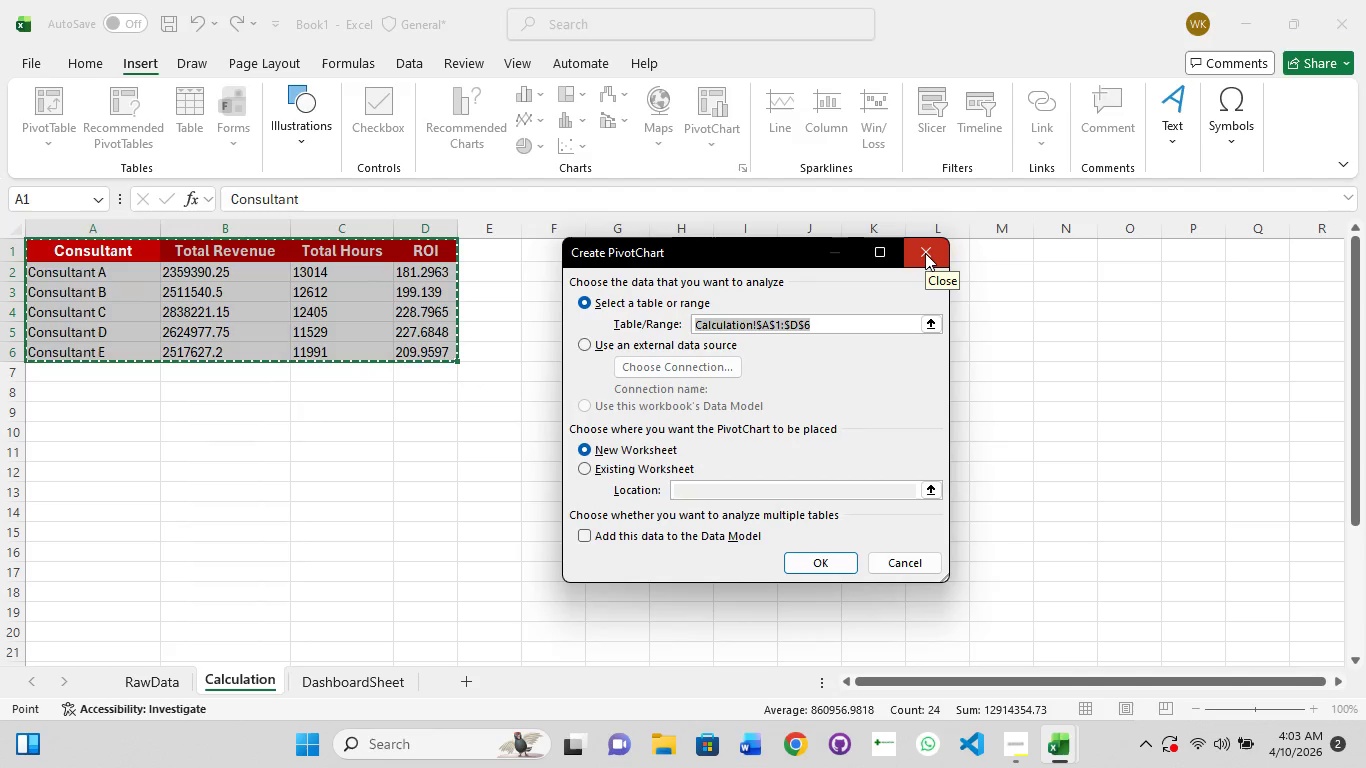 
left_click([925, 253])
 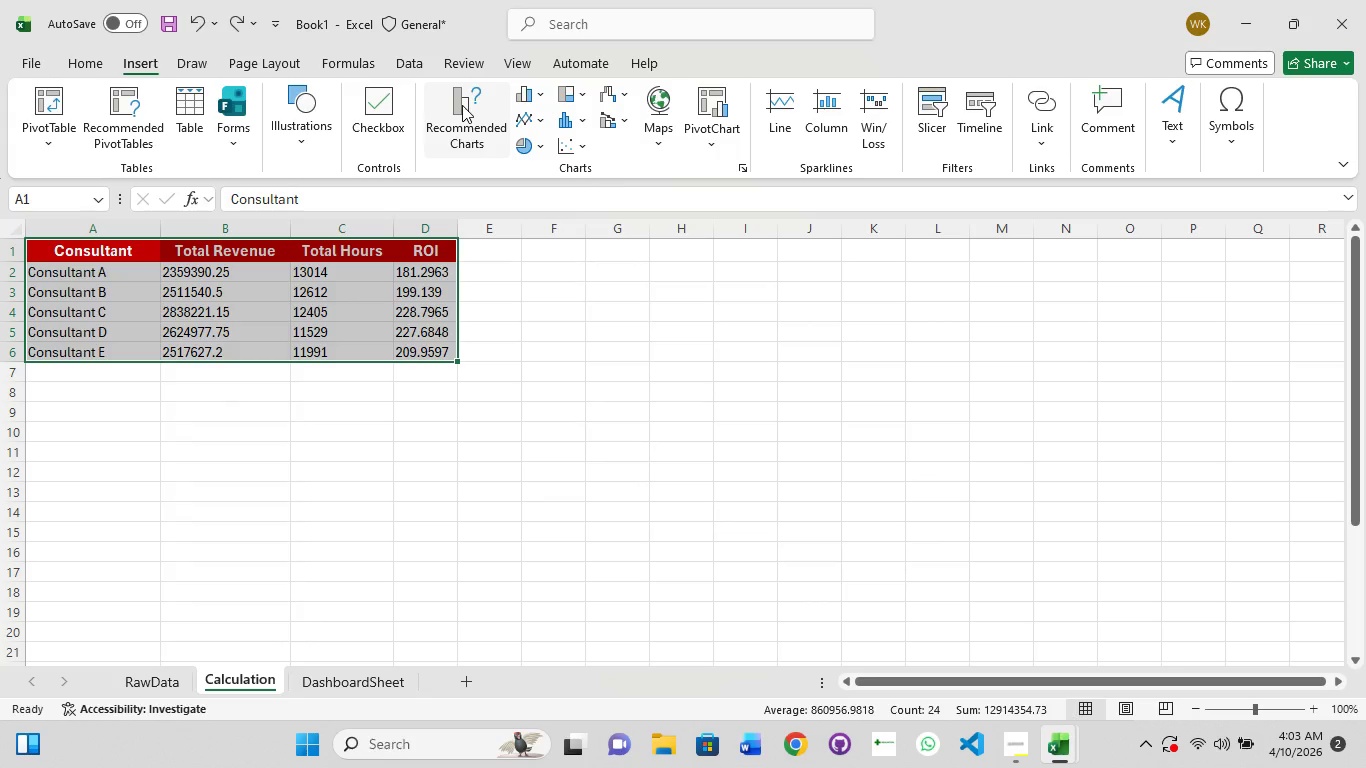 
left_click([462, 105])
 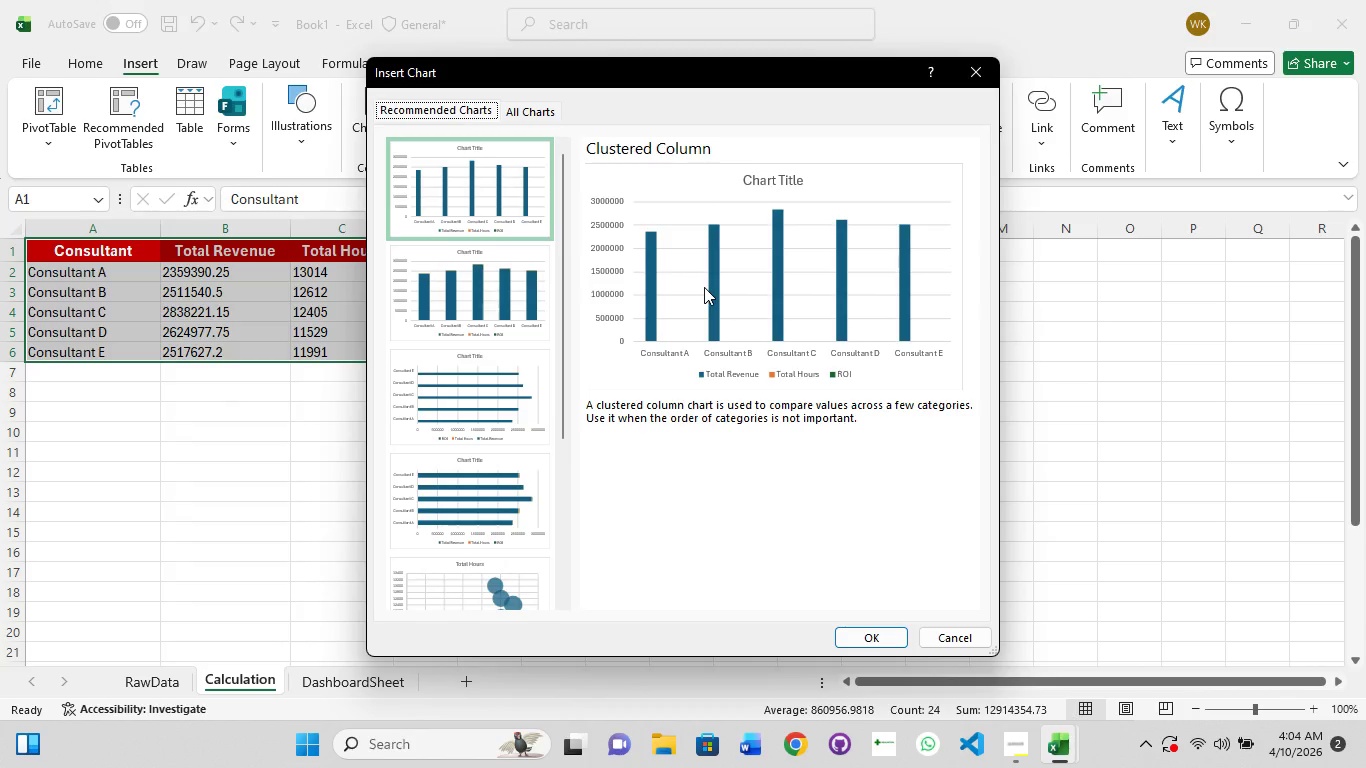 
left_click([457, 286])
 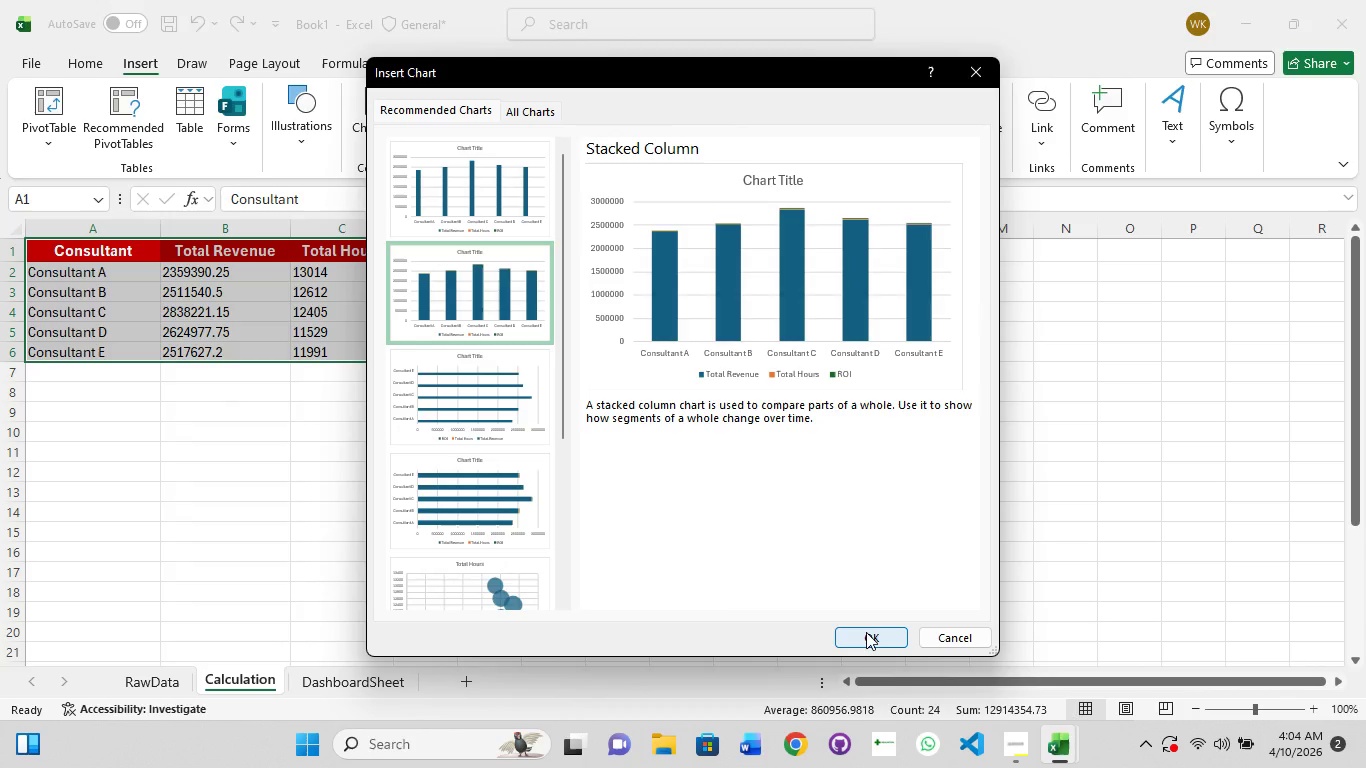 
wait(6.05)
 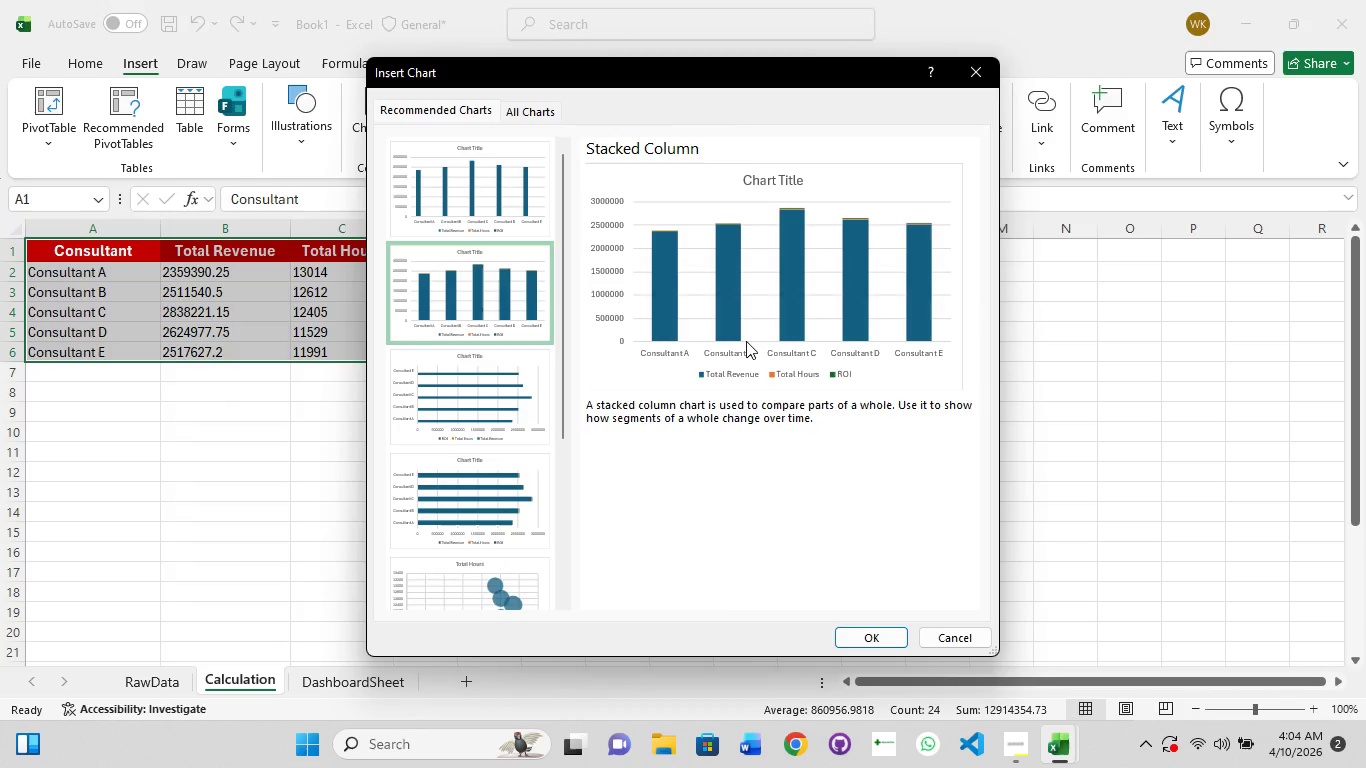 
left_click([420, 371])
 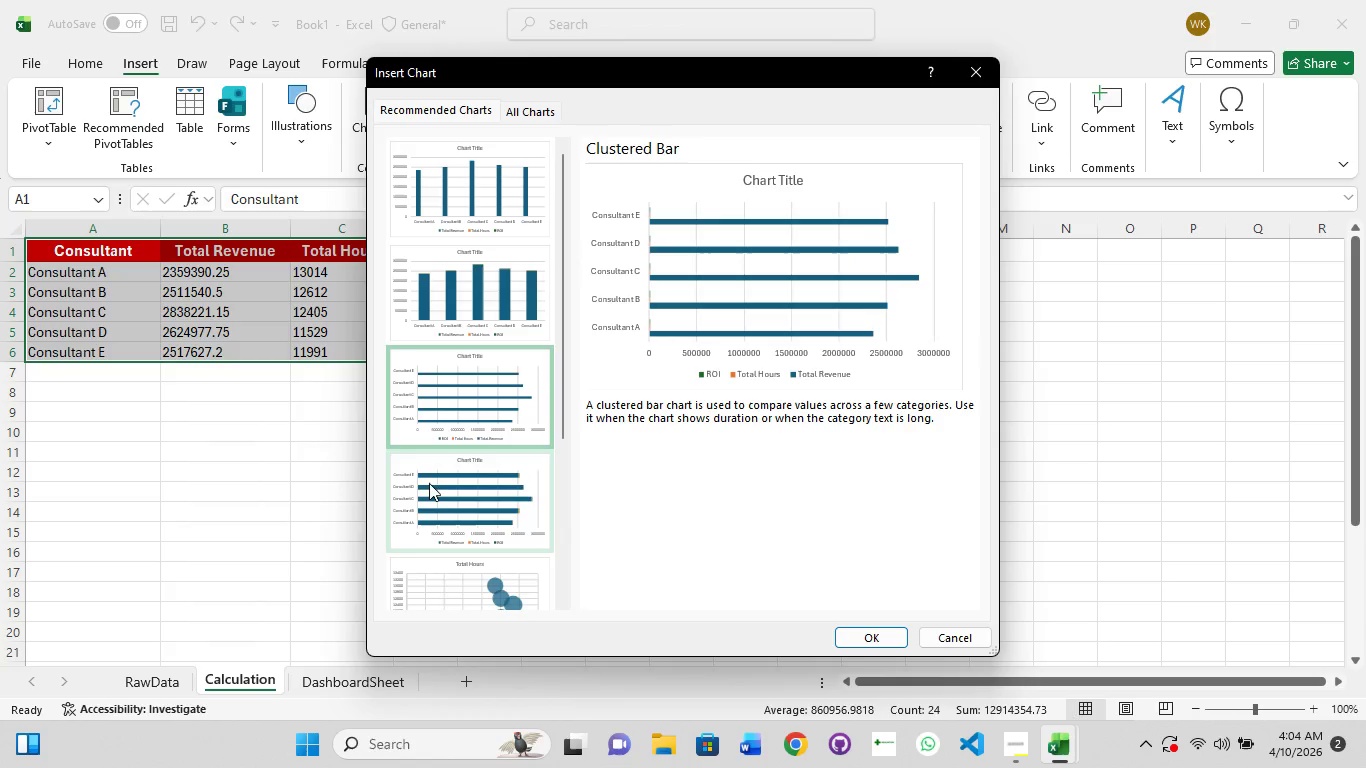 
left_click([429, 488])
 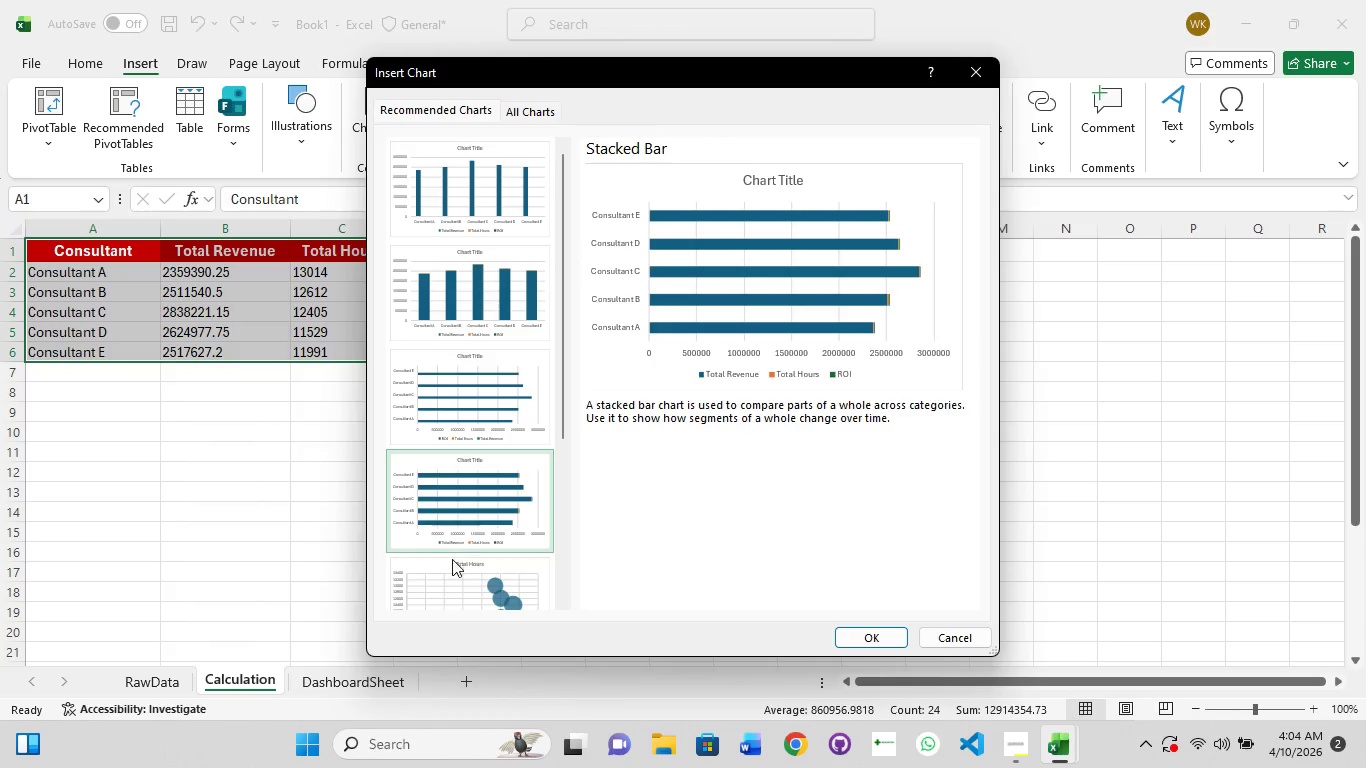 
left_click([452, 570])
 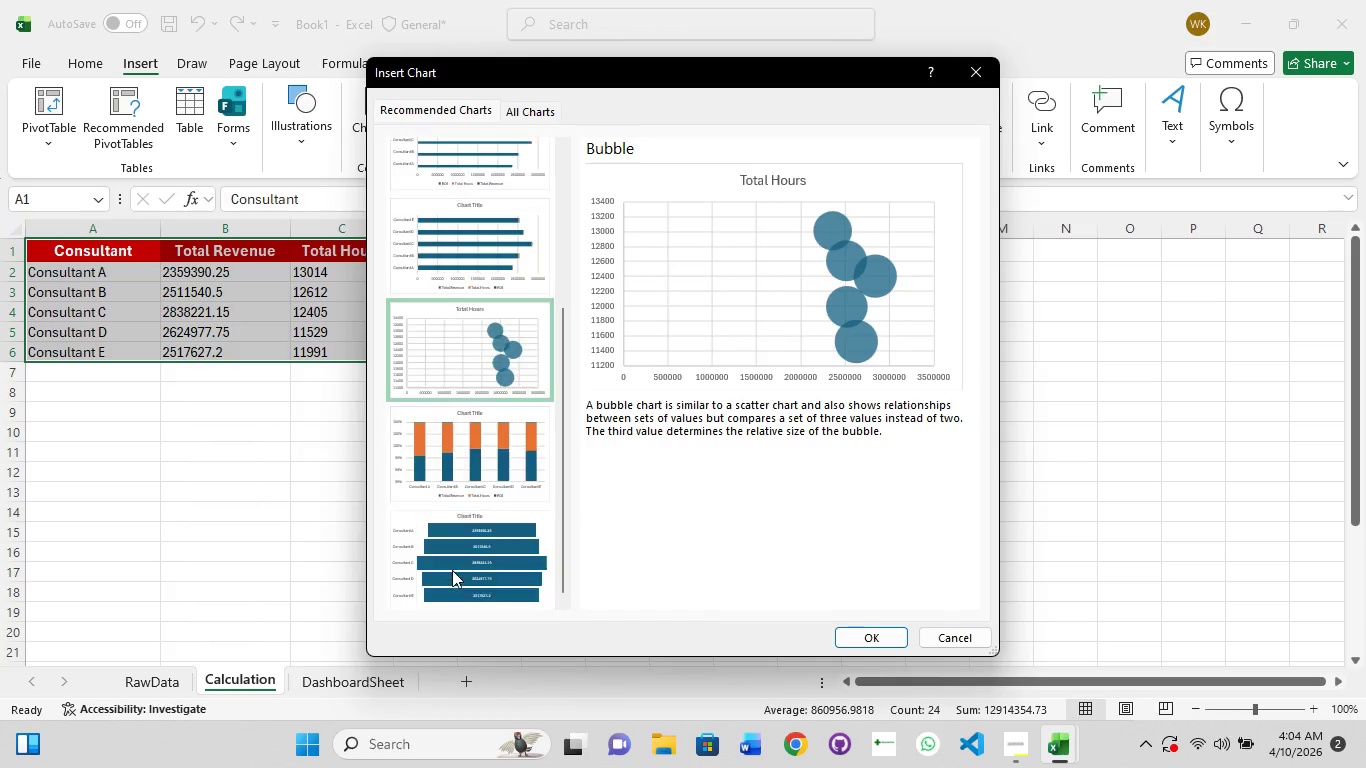 
left_click([457, 563])
 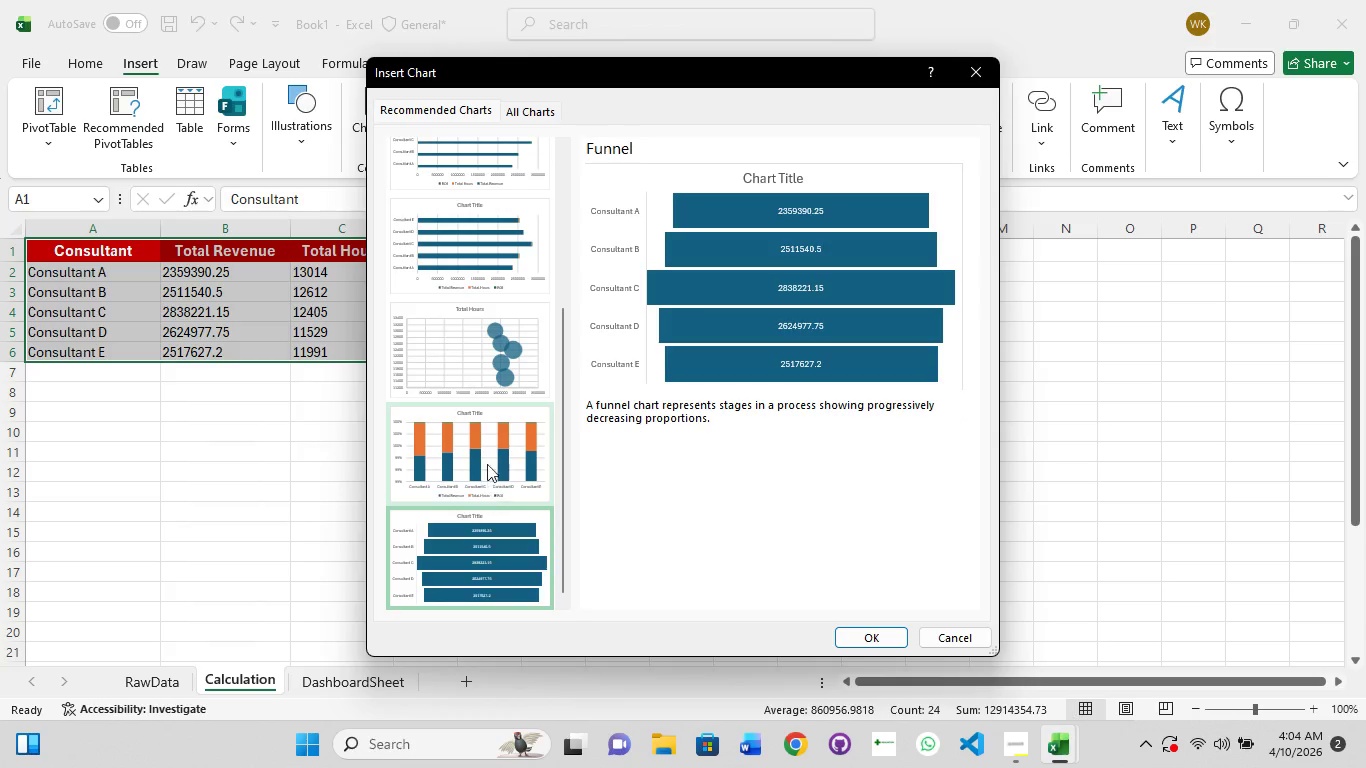 
scroll: coordinate [452, 570], scroll_direction: down, amount: 4.0
 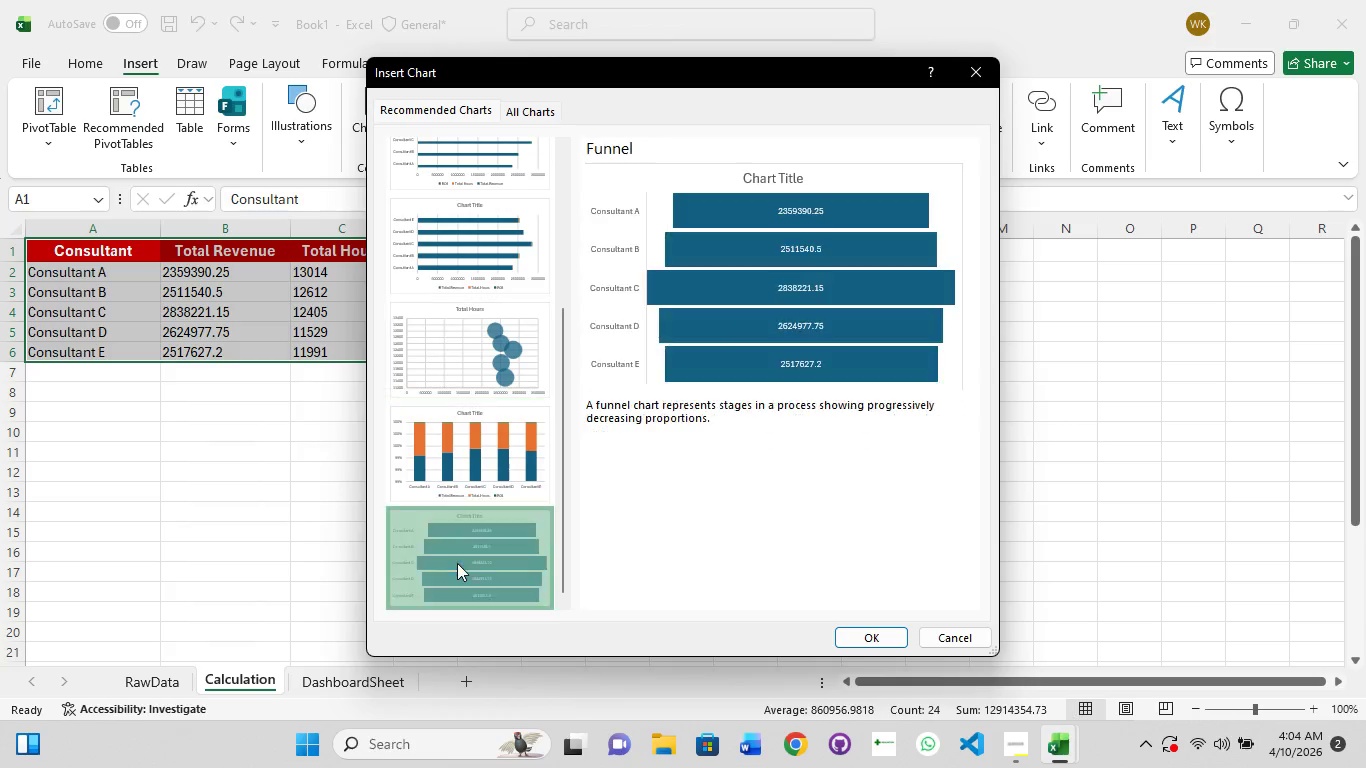 
left_click([484, 454])
 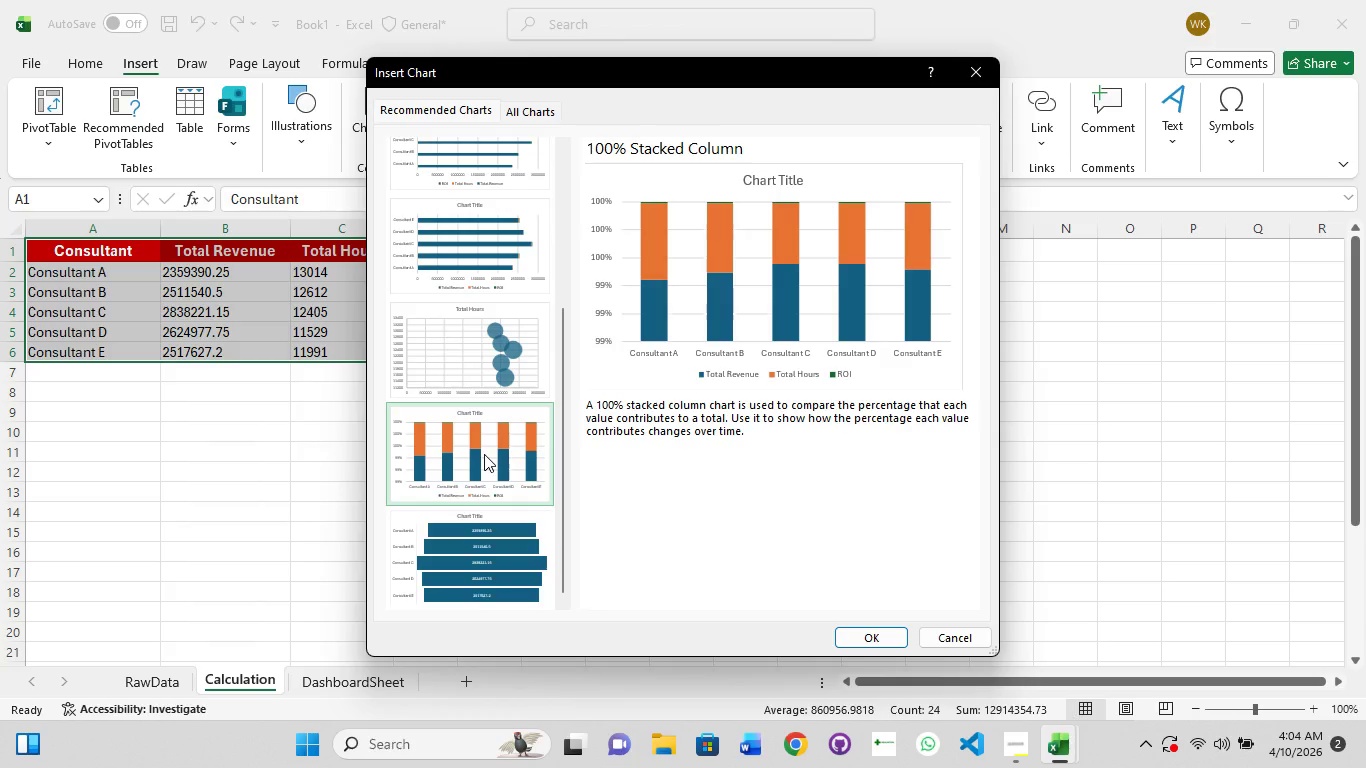 
scroll: coordinate [484, 454], scroll_direction: down, amount: 4.0
 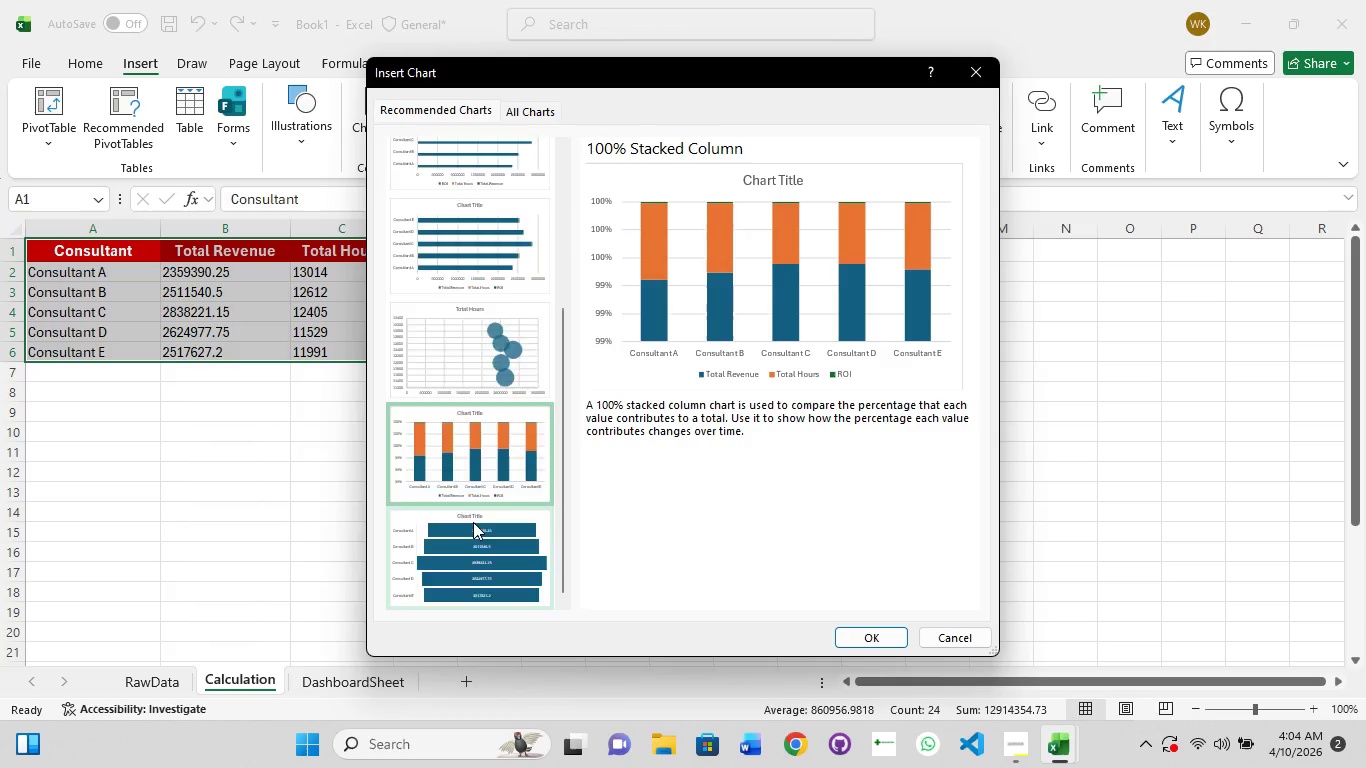 
scroll: coordinate [473, 520], scroll_direction: up, amount: 3.0
 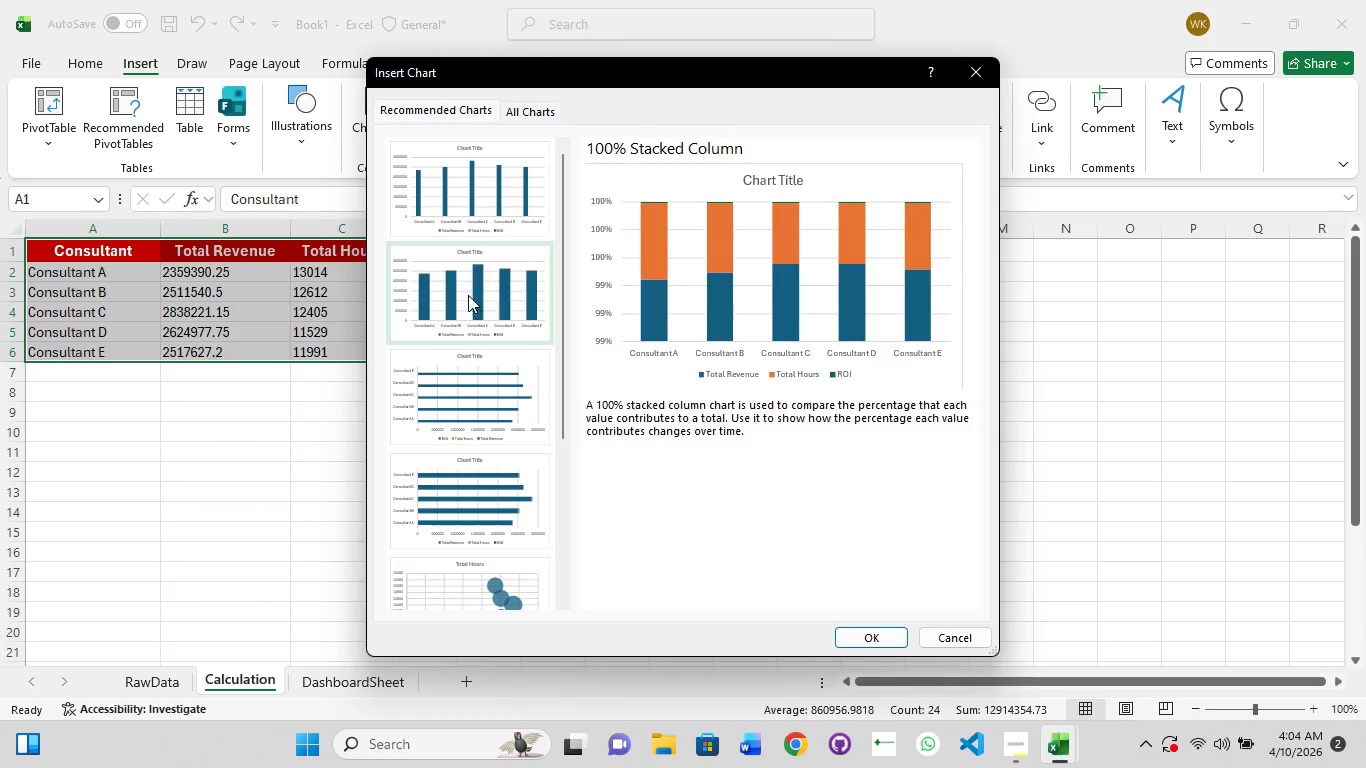 
left_click([468, 295])
 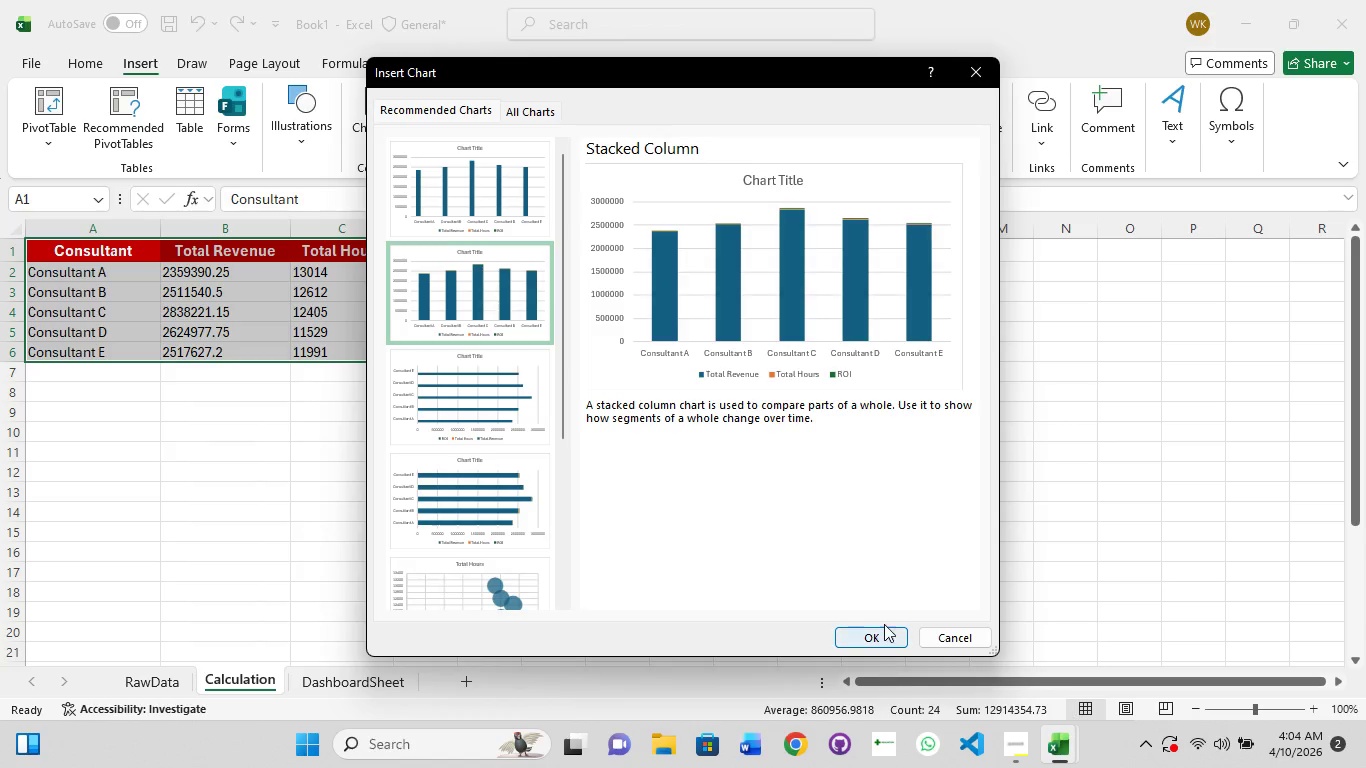 
wait(5.69)
 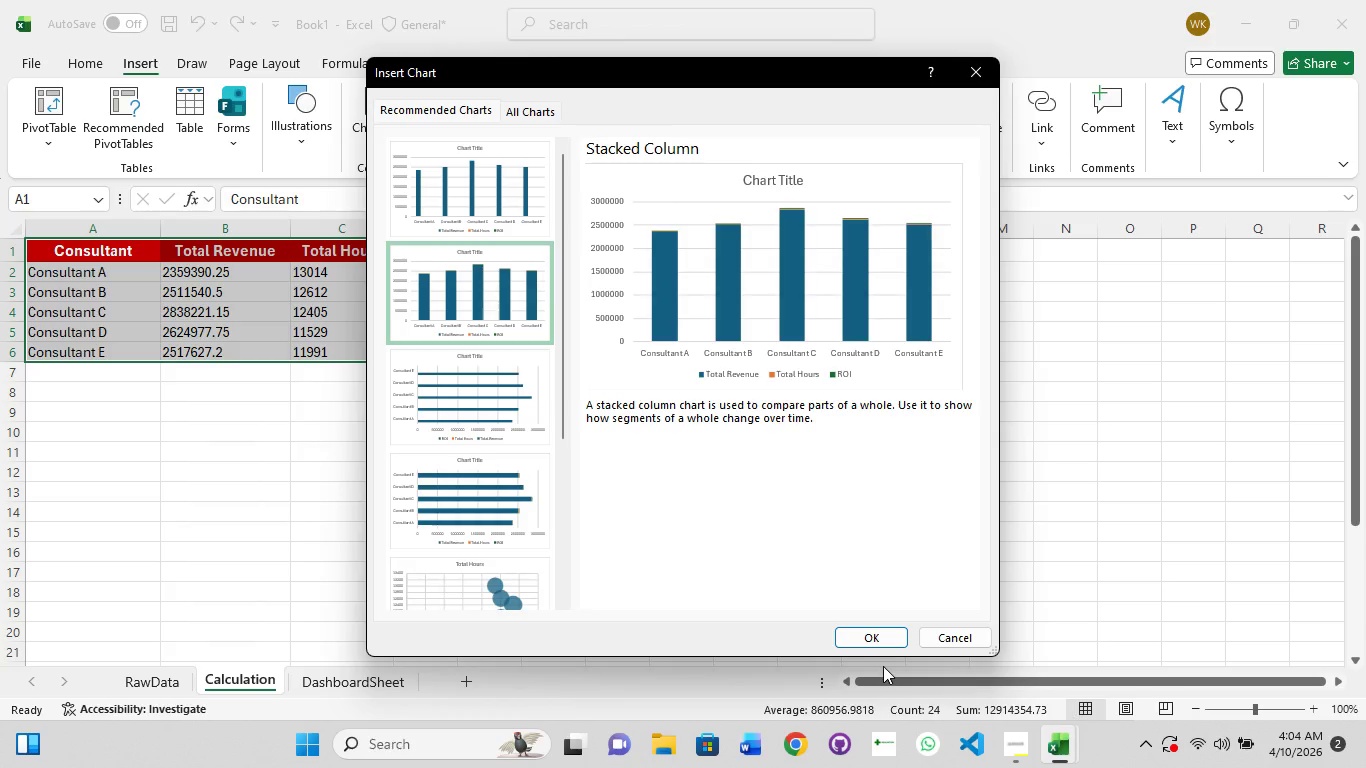 
left_click([478, 194])
 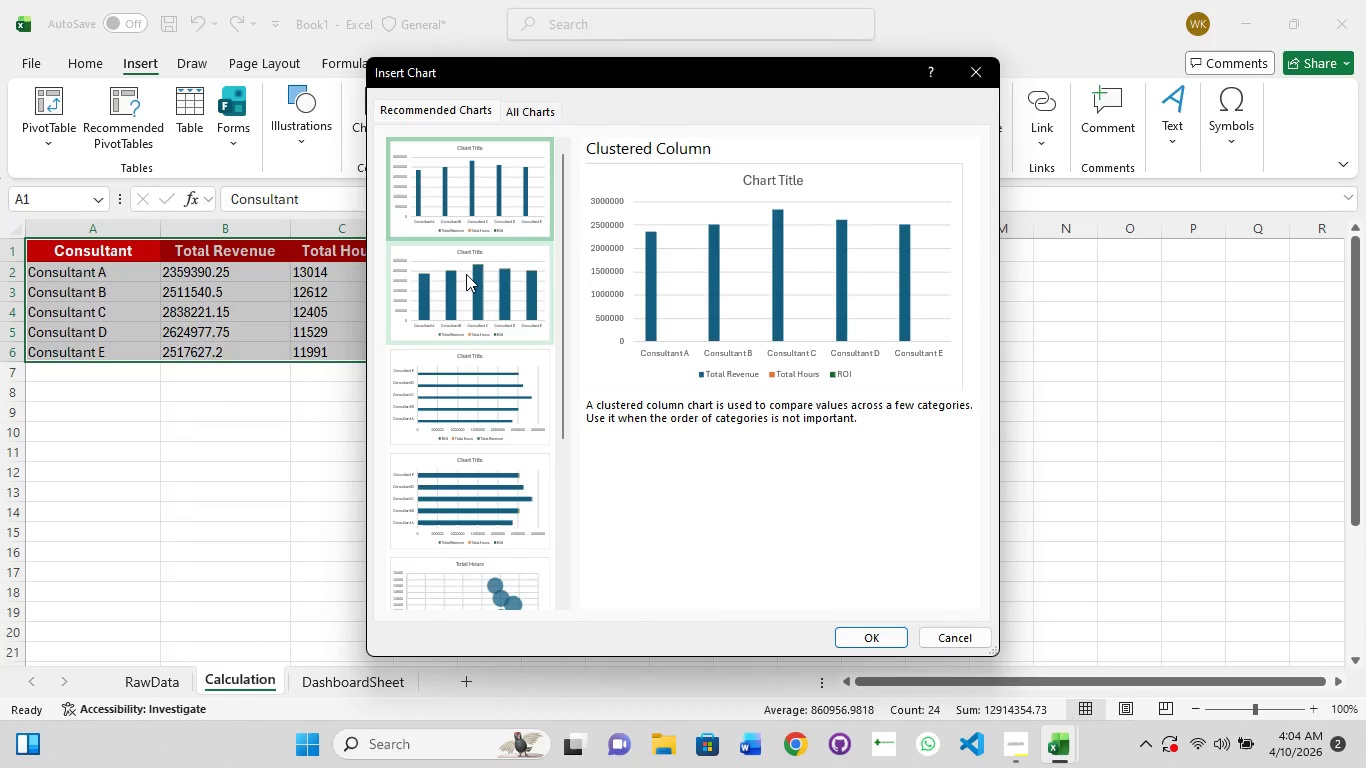 
left_click([466, 274])
 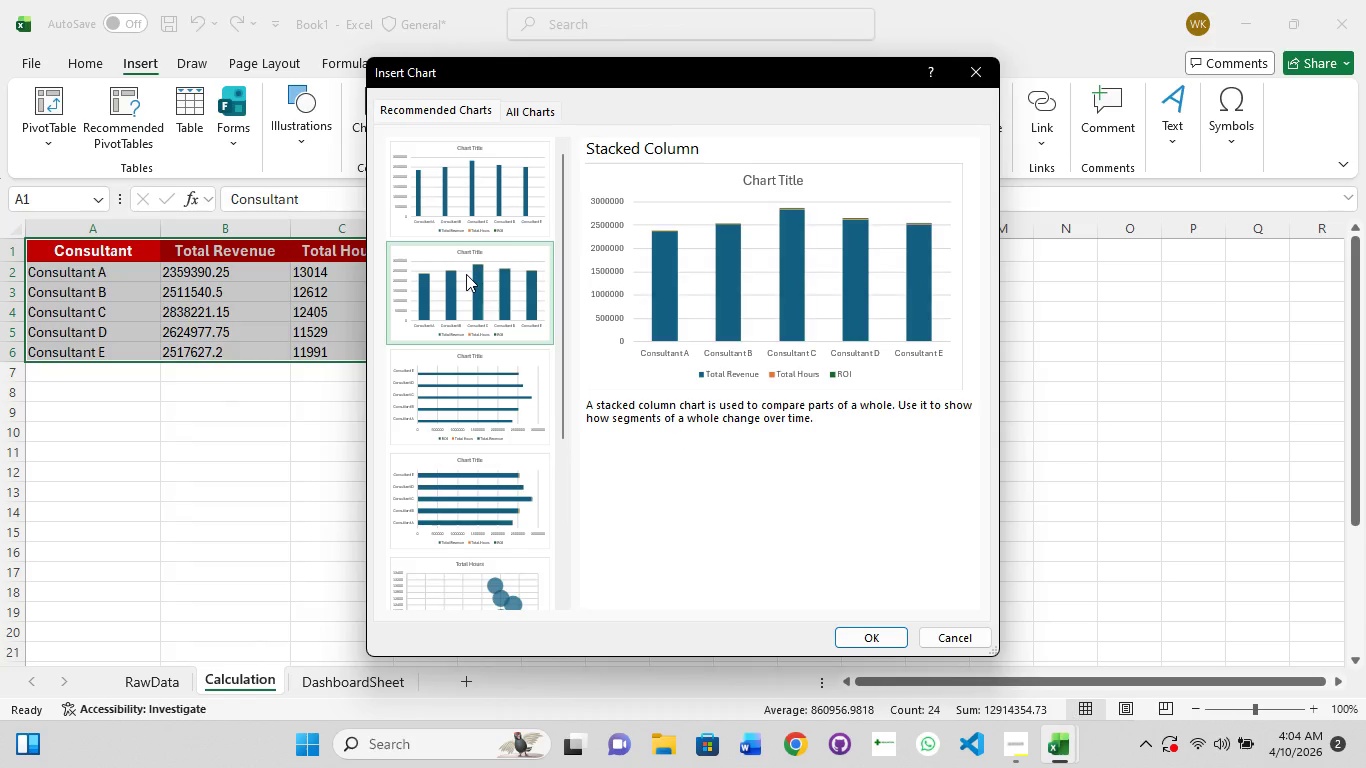 
left_click([463, 207])
 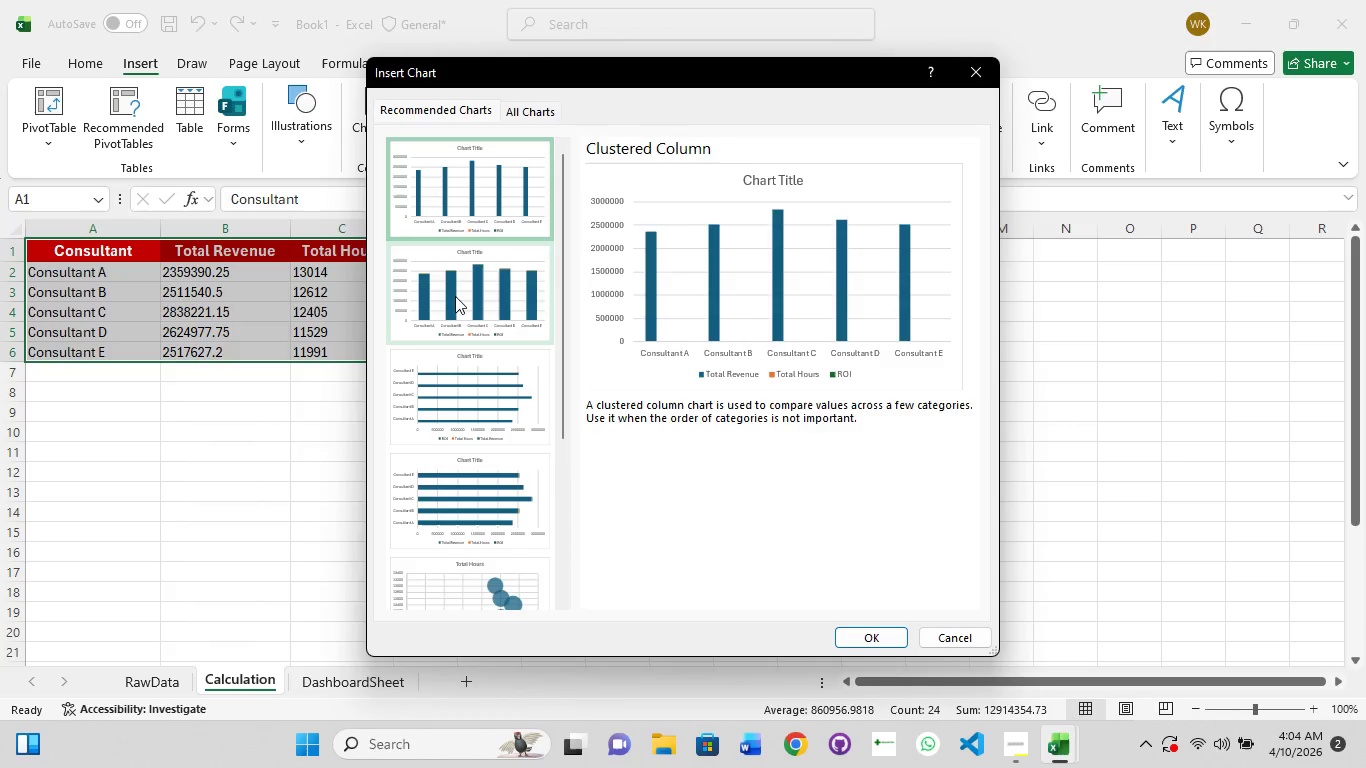 
left_click([455, 296])
 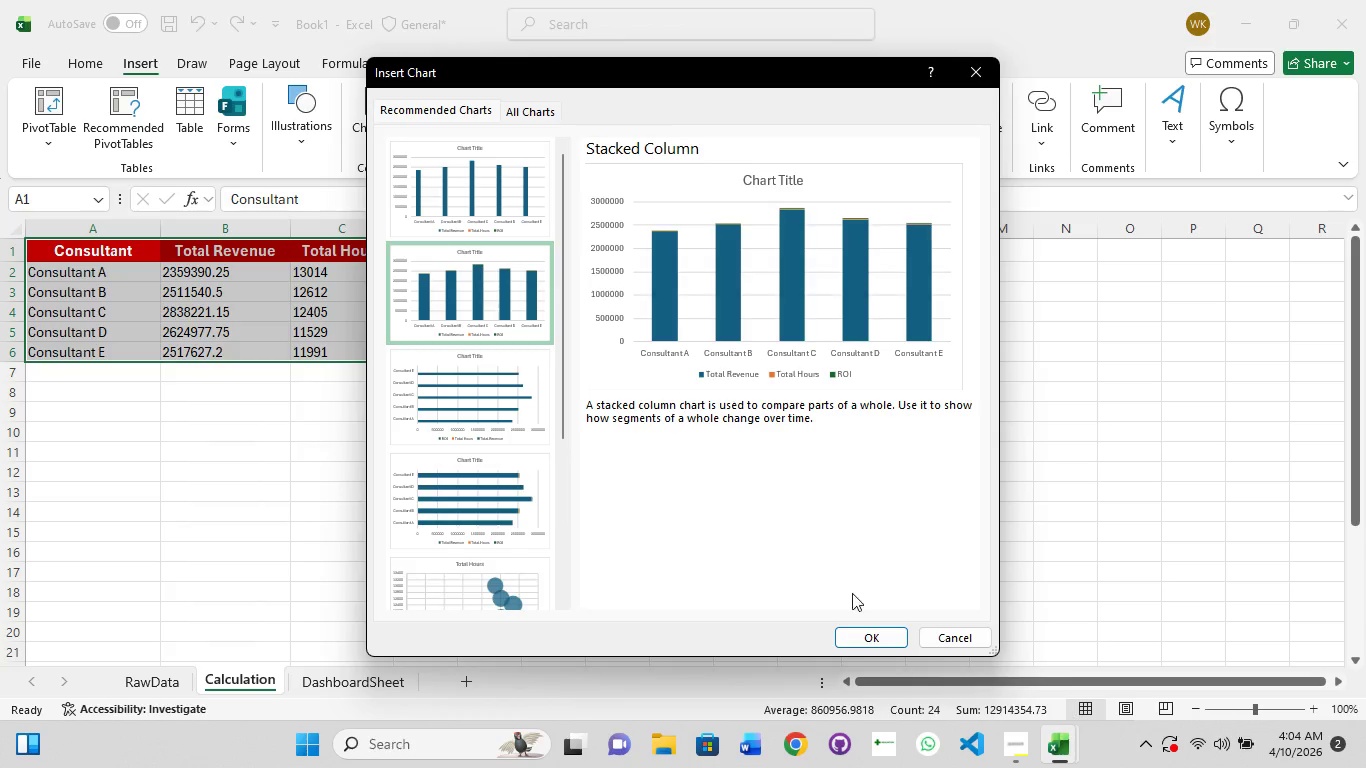 
left_click([880, 634])
 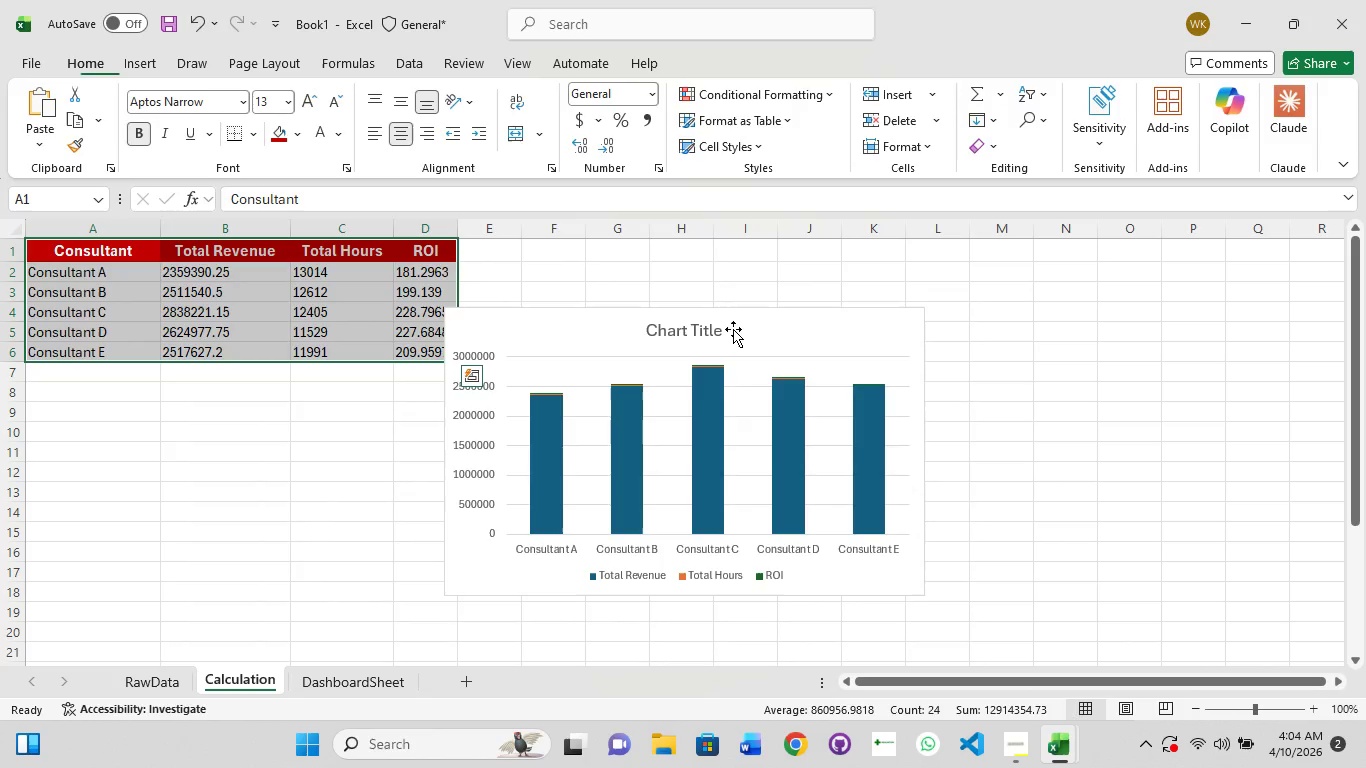 
left_click_drag(start_coordinate=[734, 329], to_coordinate=[795, 281])
 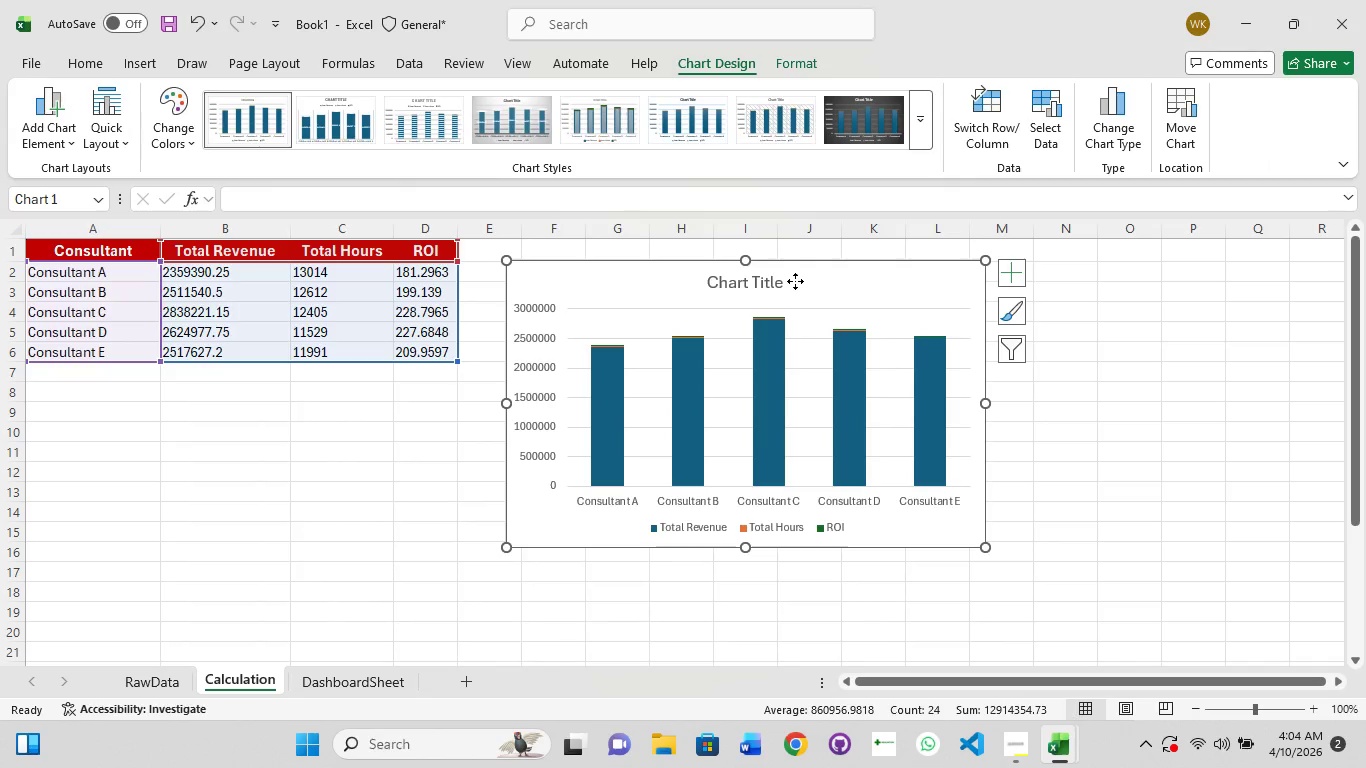 
left_click([795, 281])
 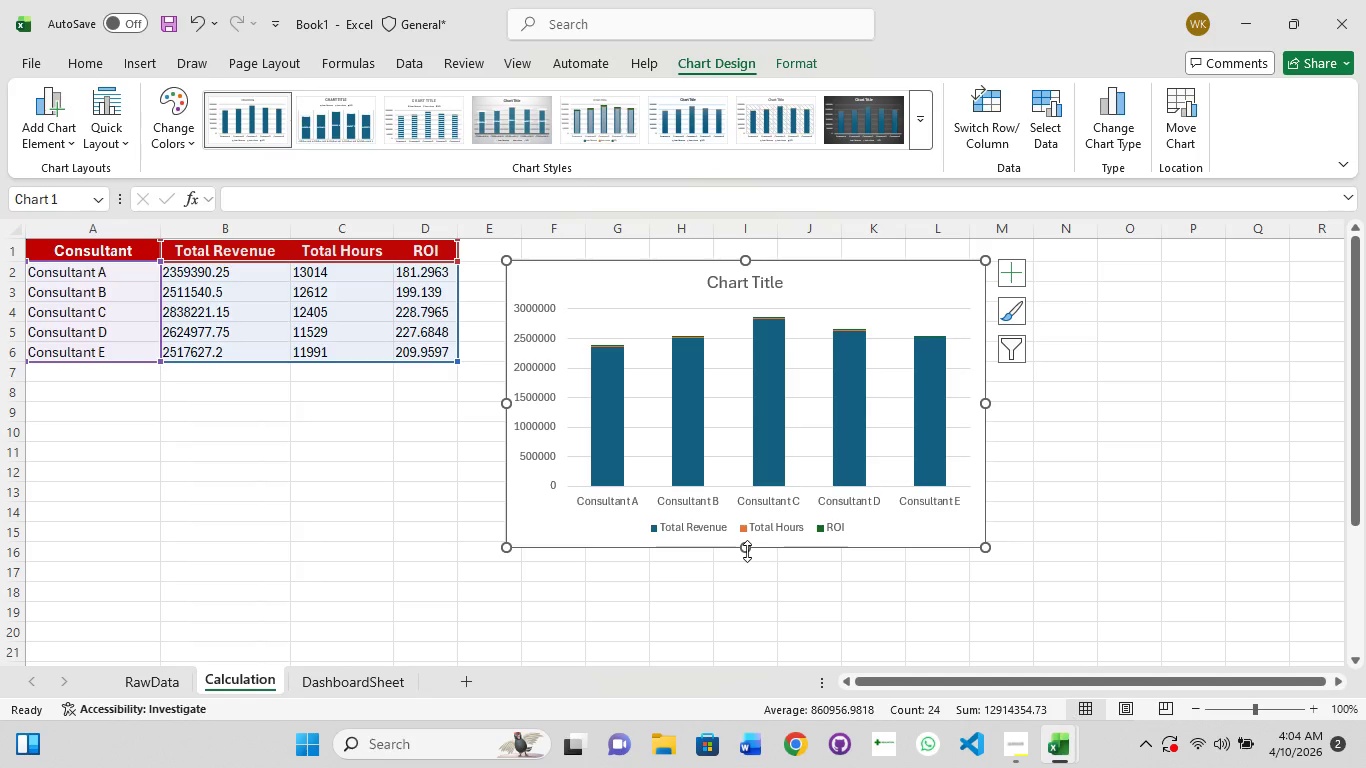 
left_click_drag(start_coordinate=[747, 551], to_coordinate=[745, 580])
 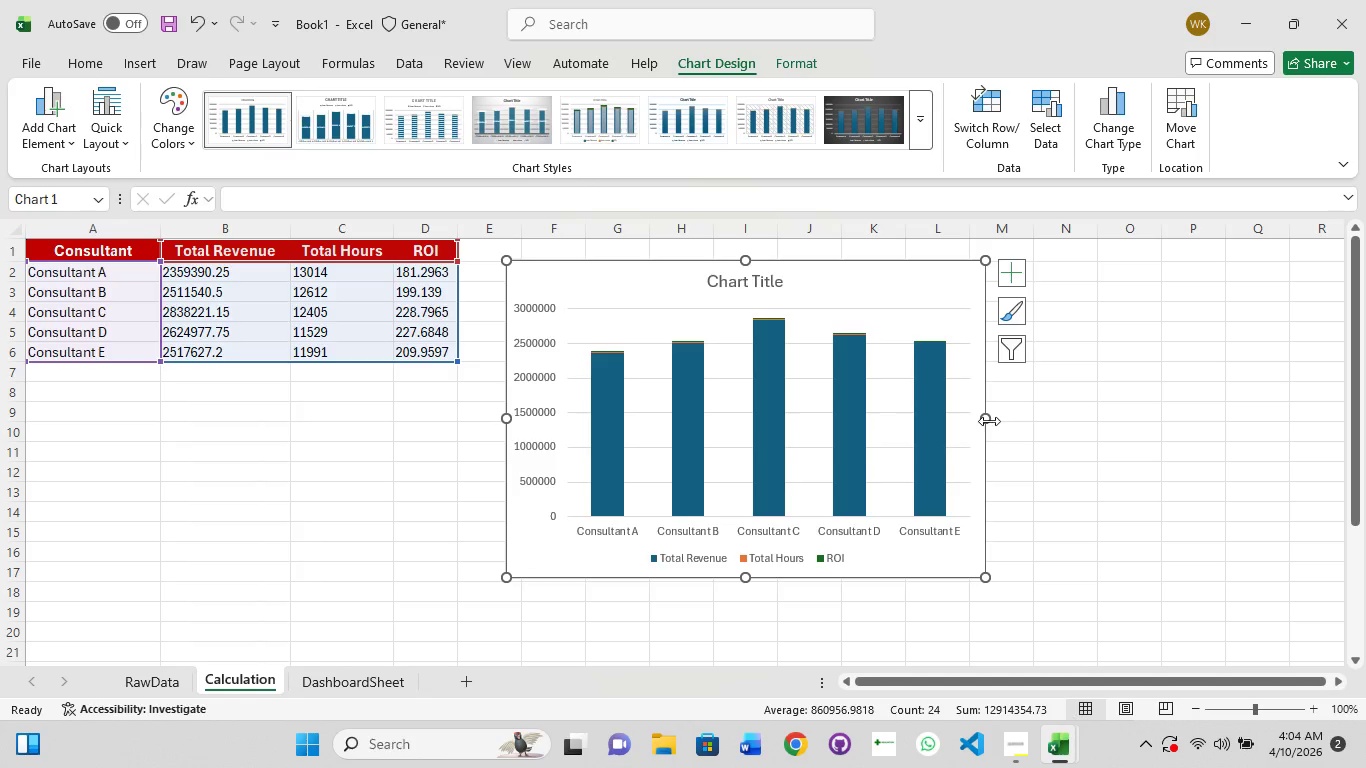 
left_click_drag(start_coordinate=[989, 421], to_coordinate=[1011, 415])
 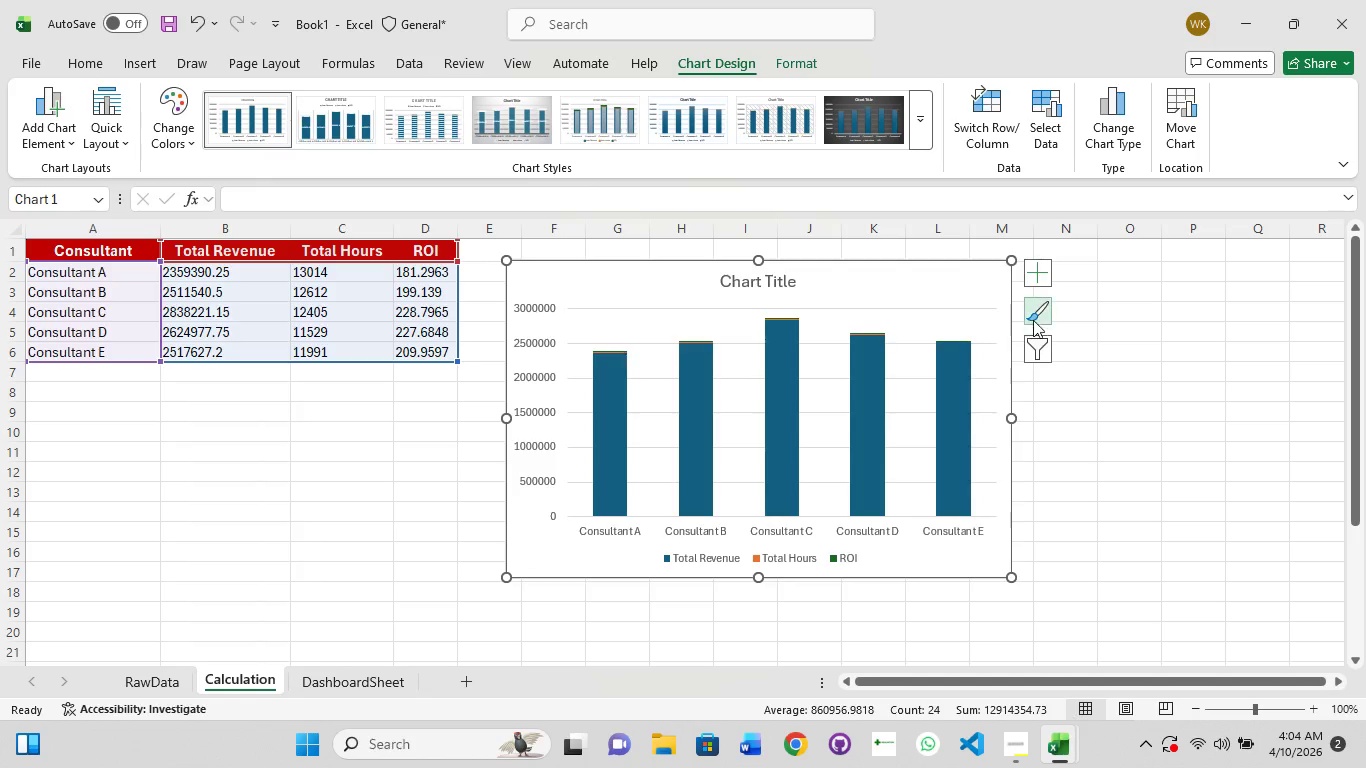 
left_click([1048, 352])
 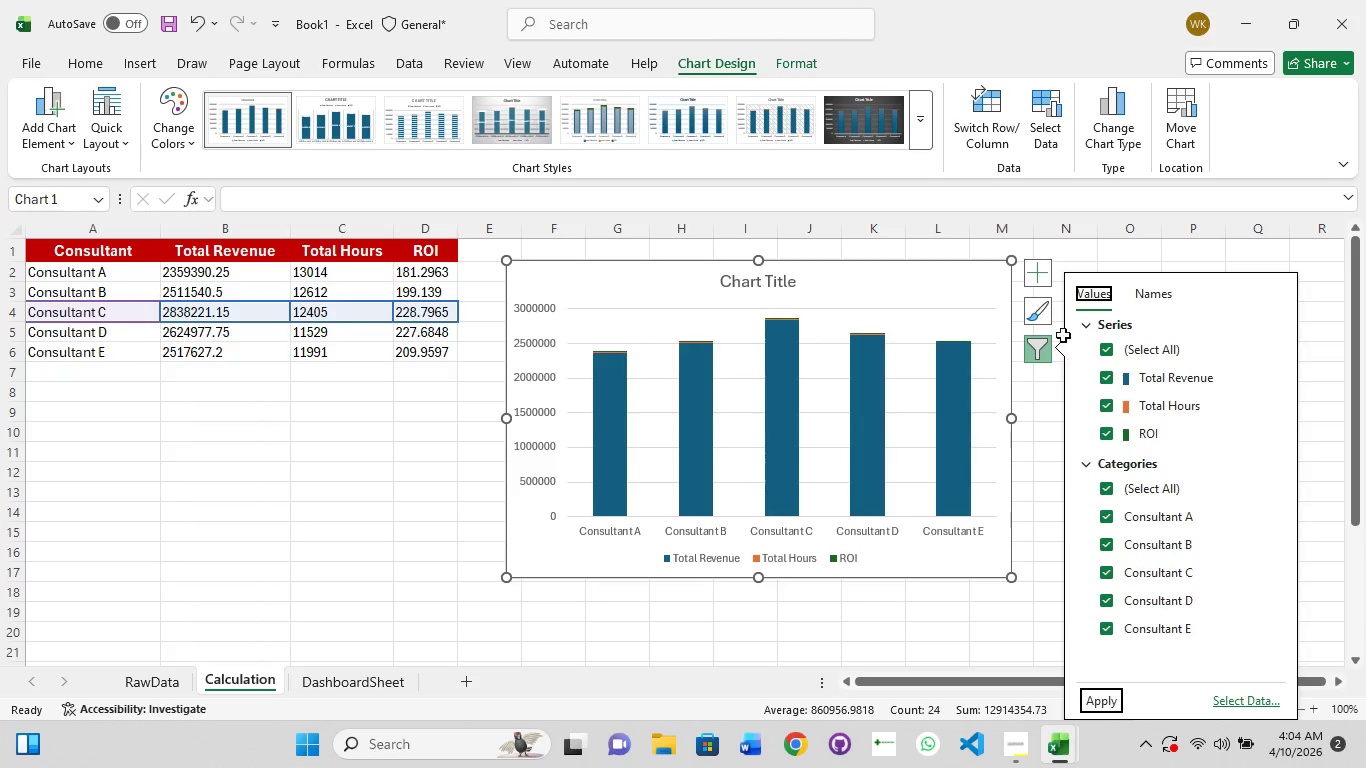 
left_click([1026, 311])
 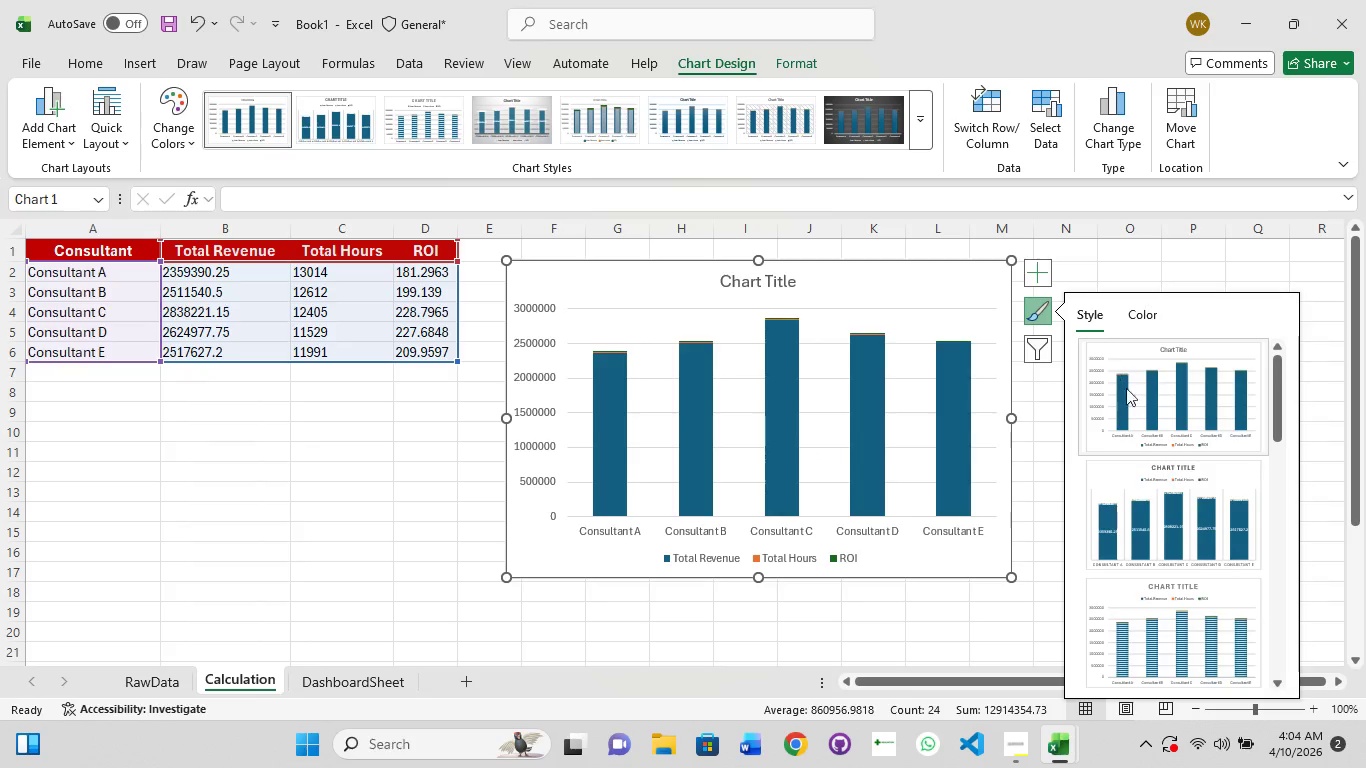 
mouse_move([1153, 489])
 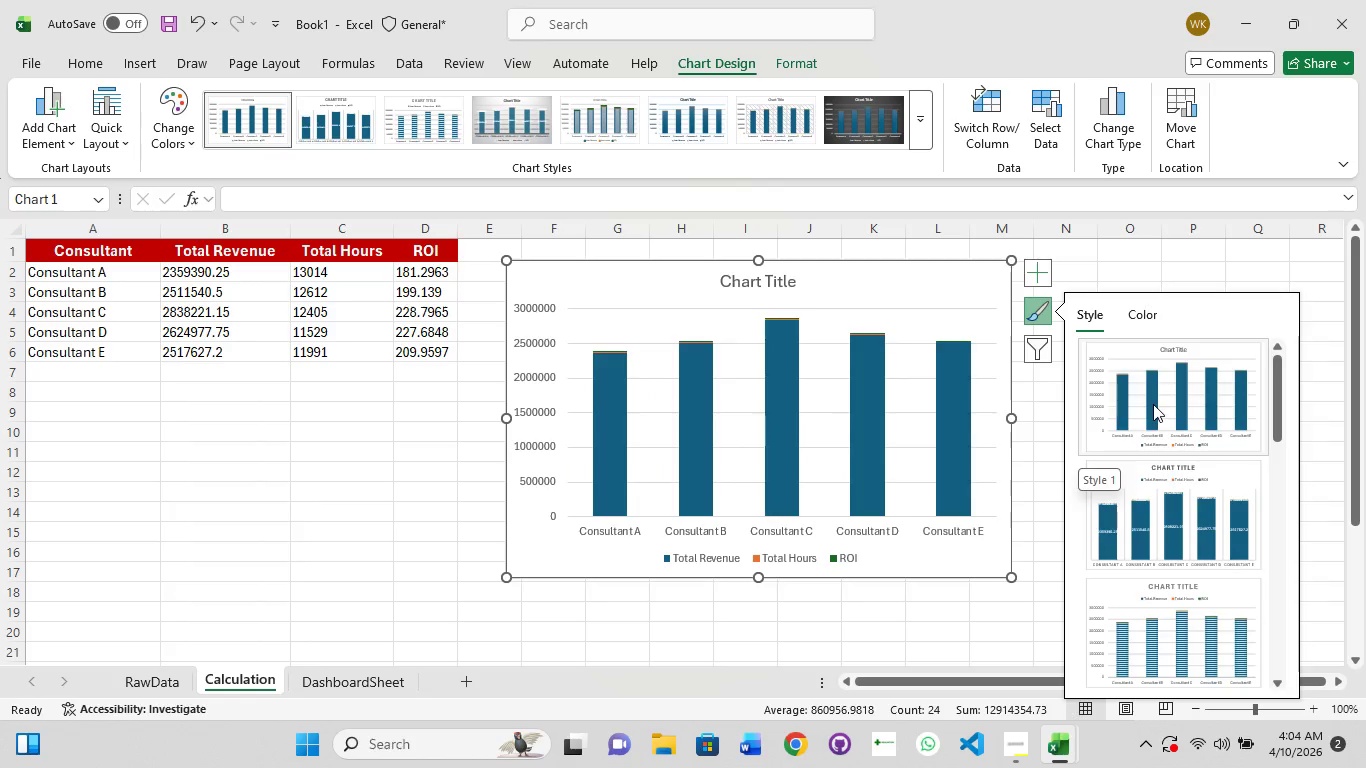 
left_click([1153, 404])
 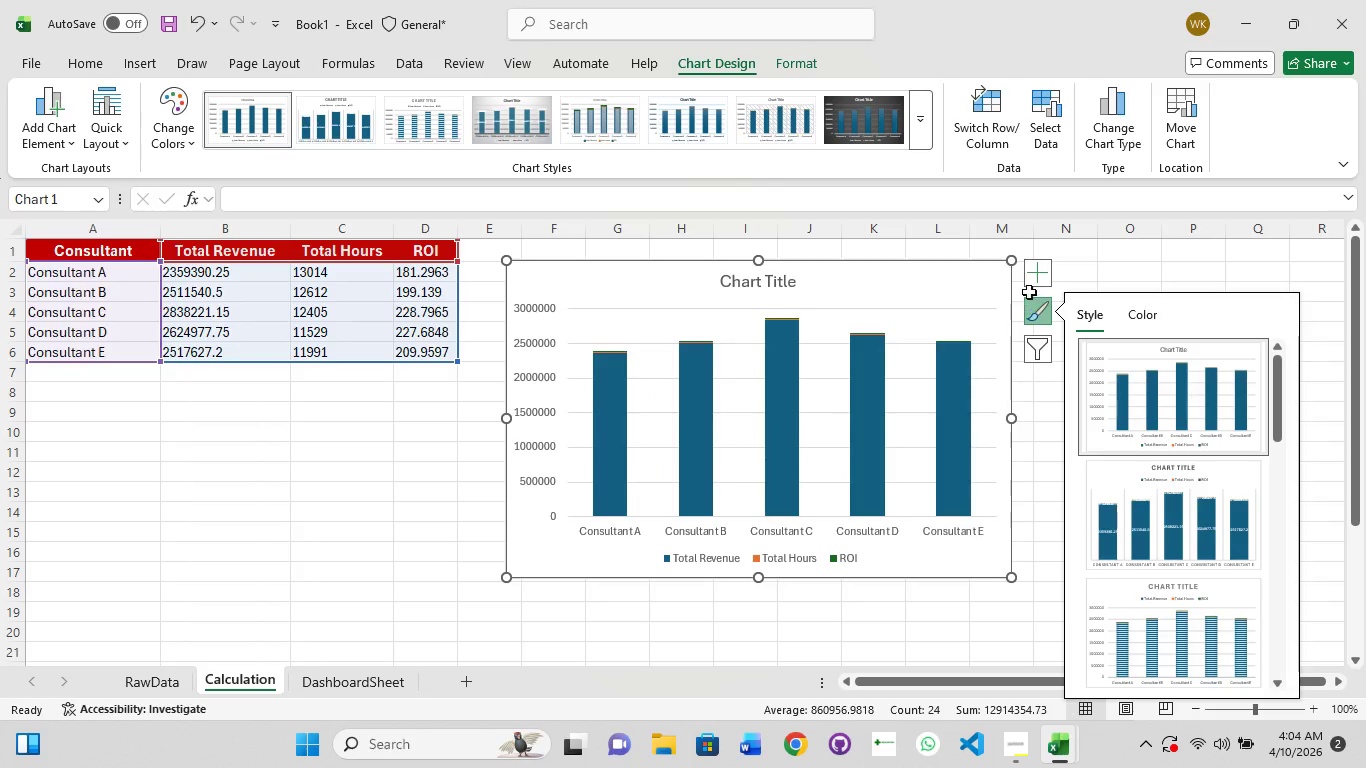 
left_click([1039, 274])
 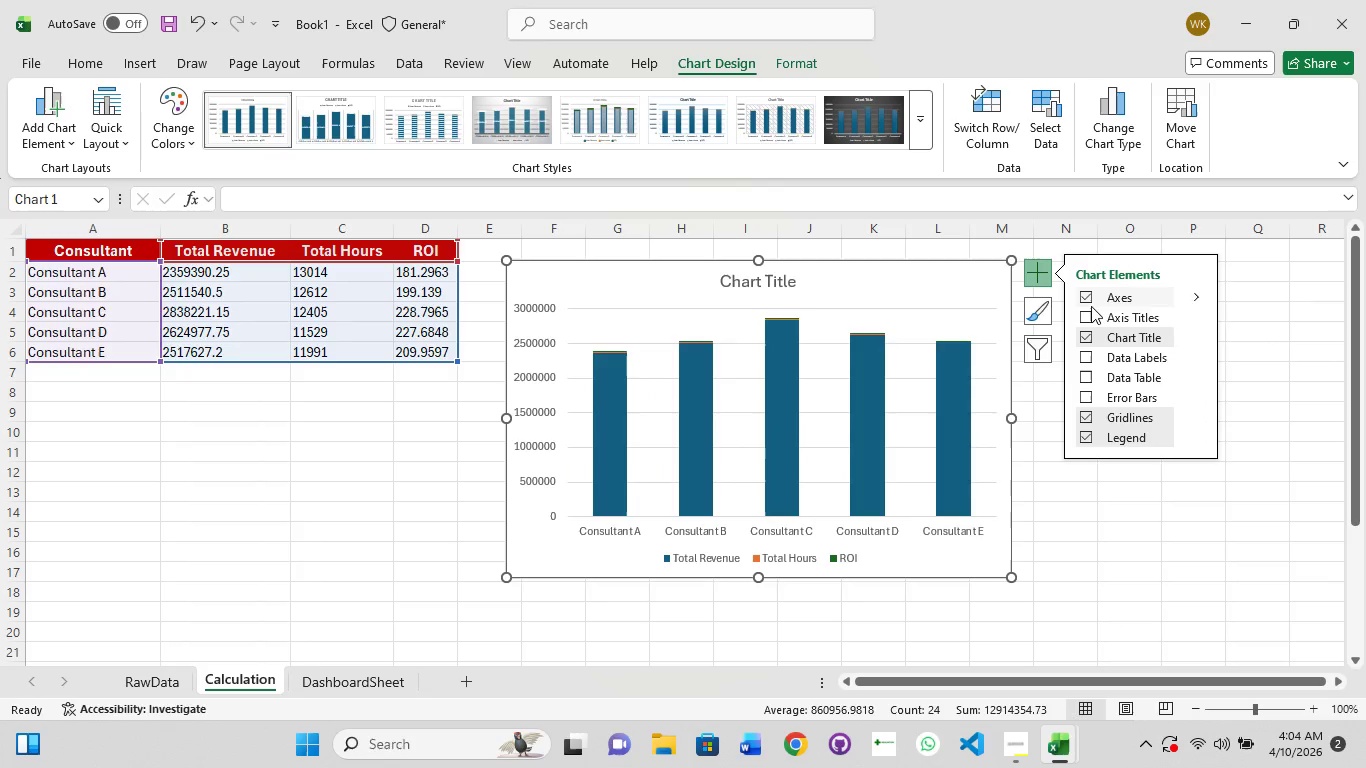 
left_click([1079, 319])
 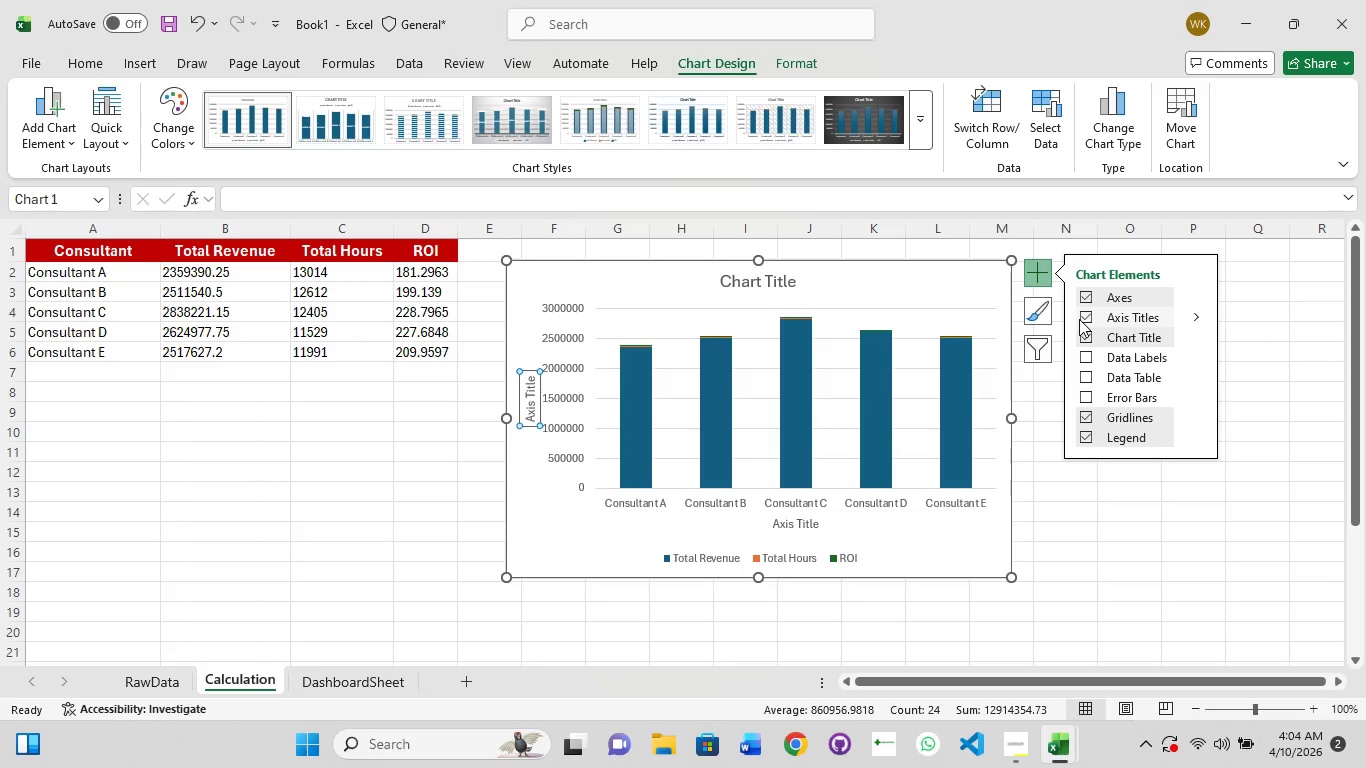 
left_click([1079, 319])
 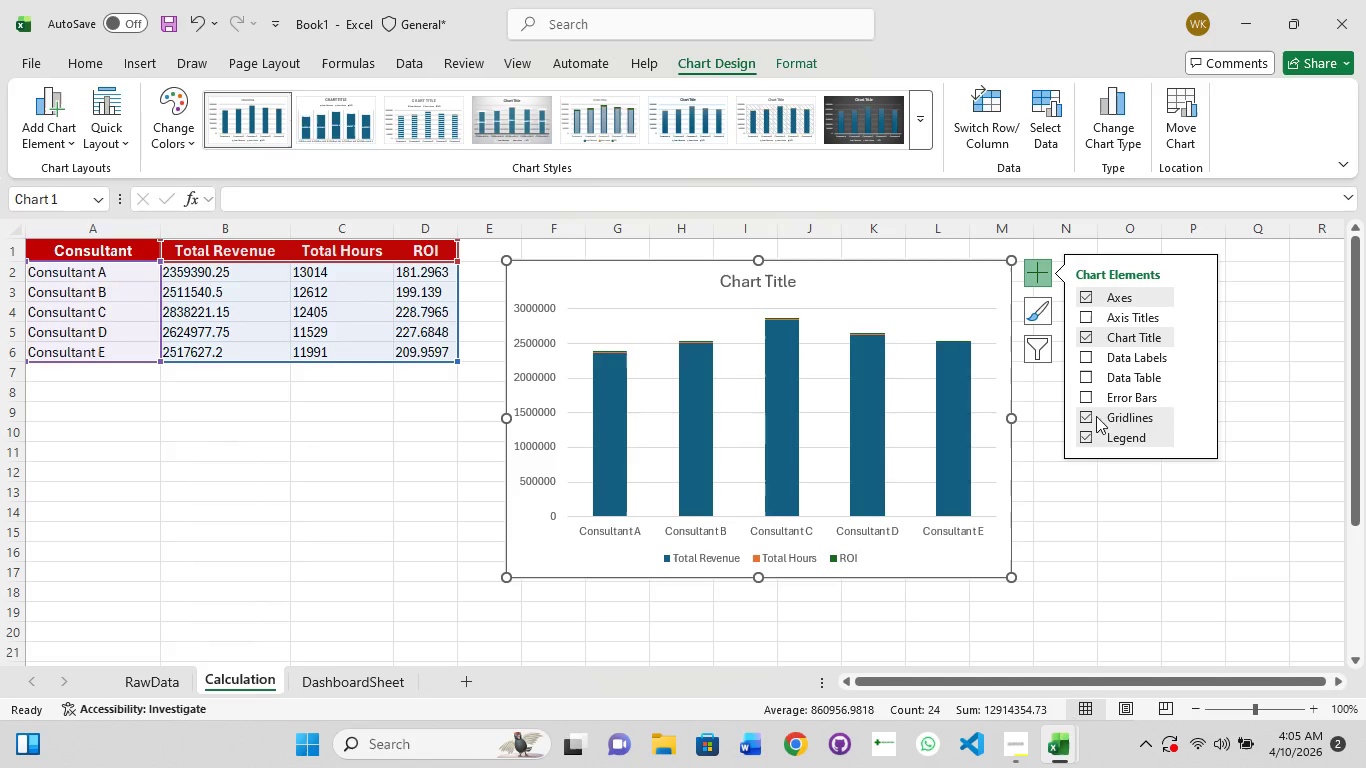 
left_click([1088, 397])
 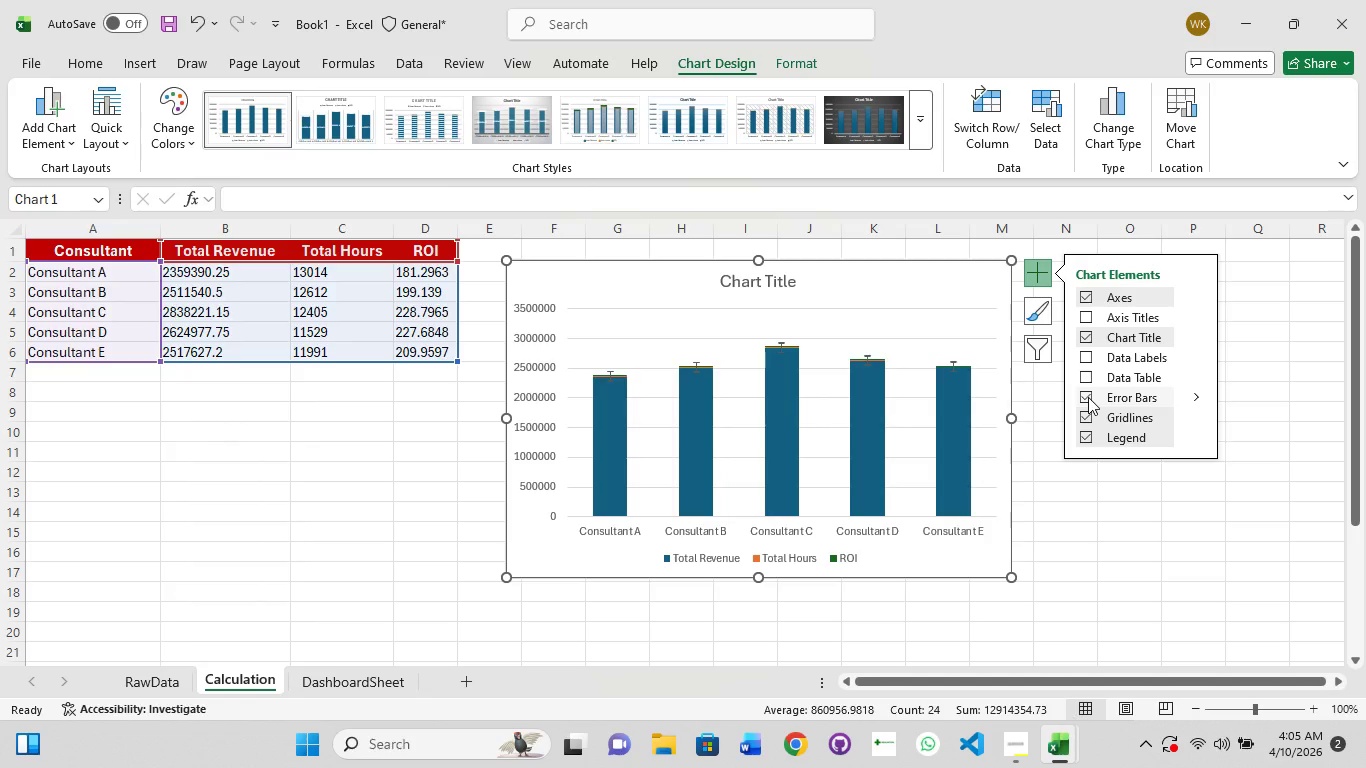 
left_click([1088, 397])
 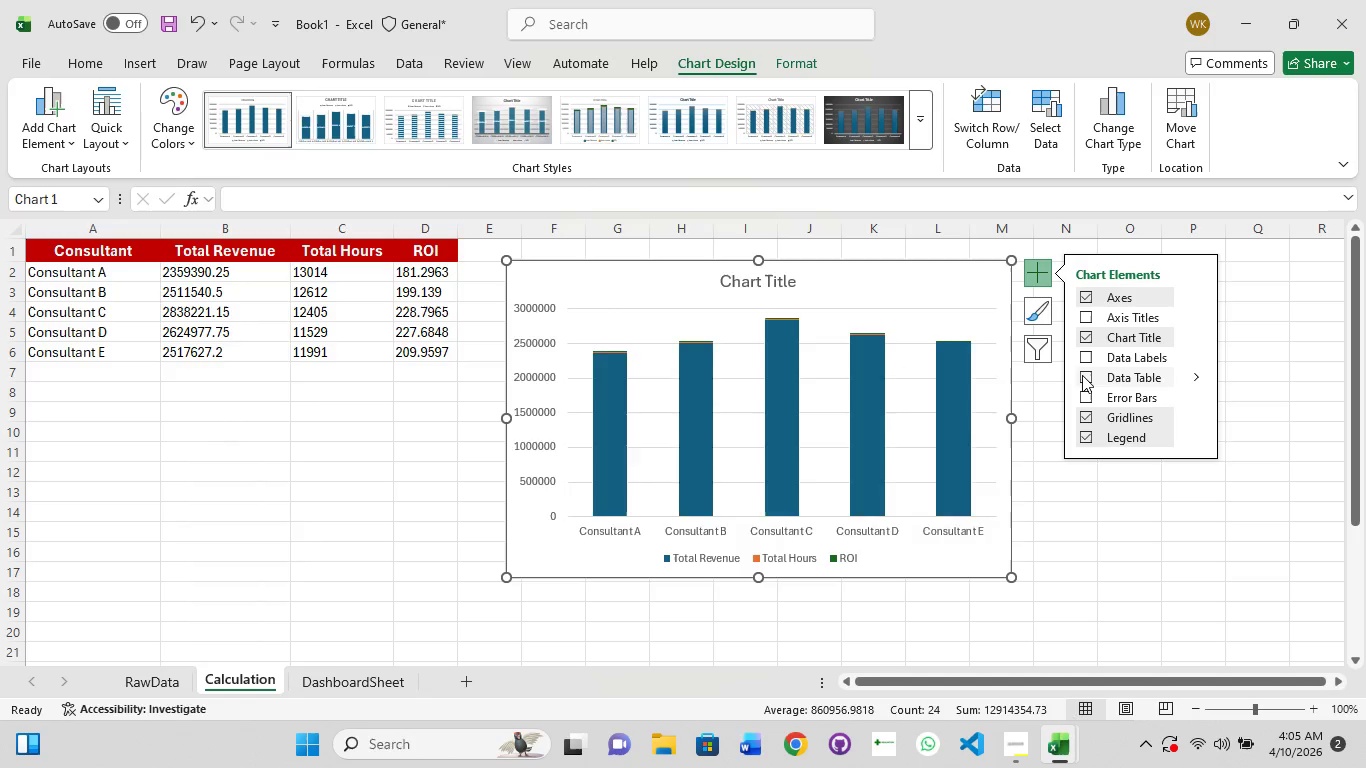 
left_click([1082, 375])
 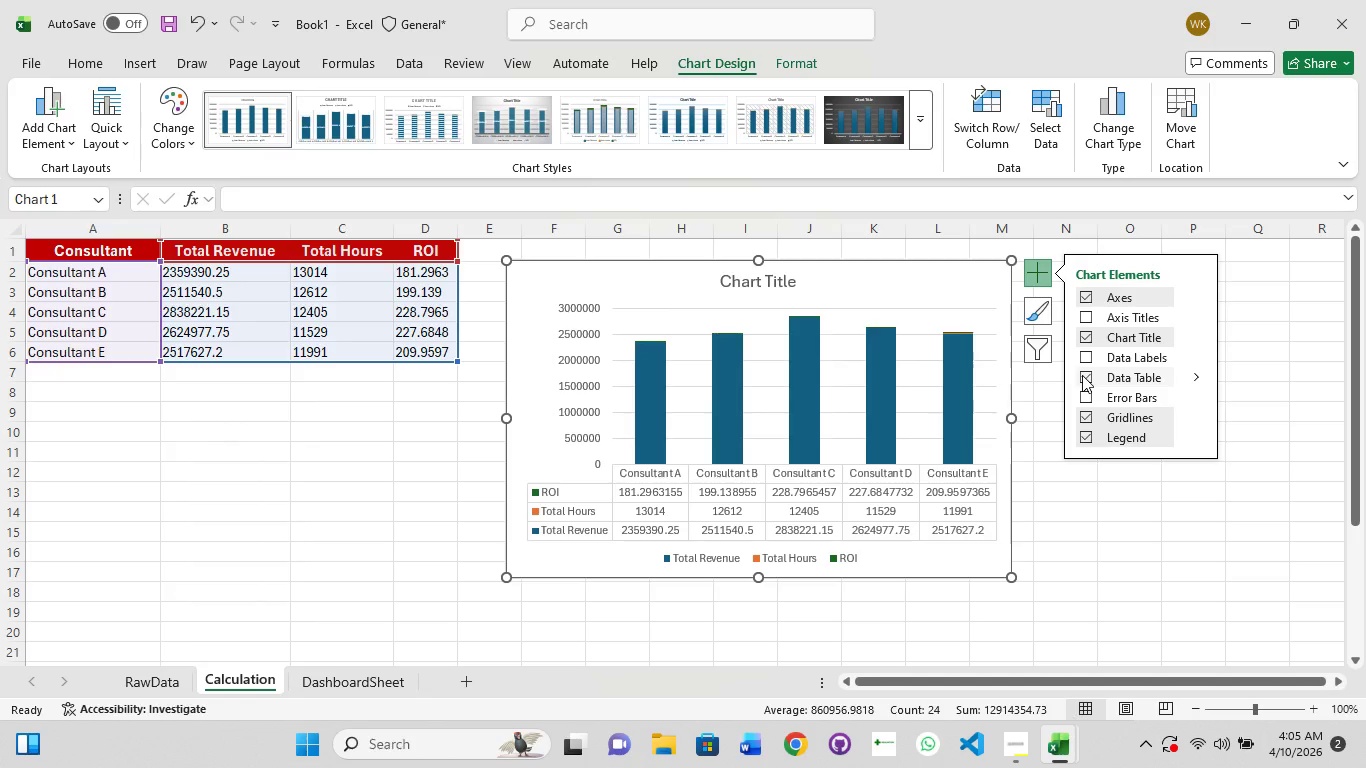 
left_click([1081, 357])
 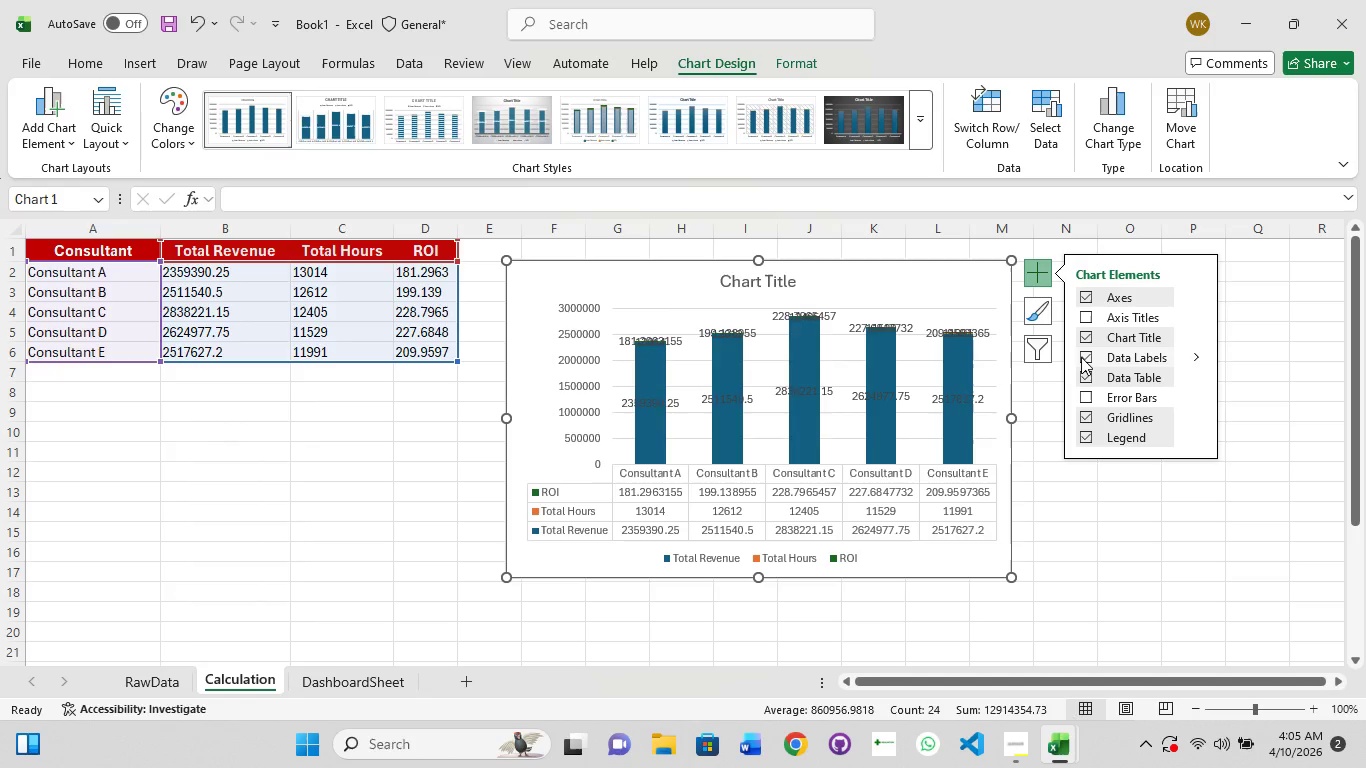 
left_click([1081, 357])
 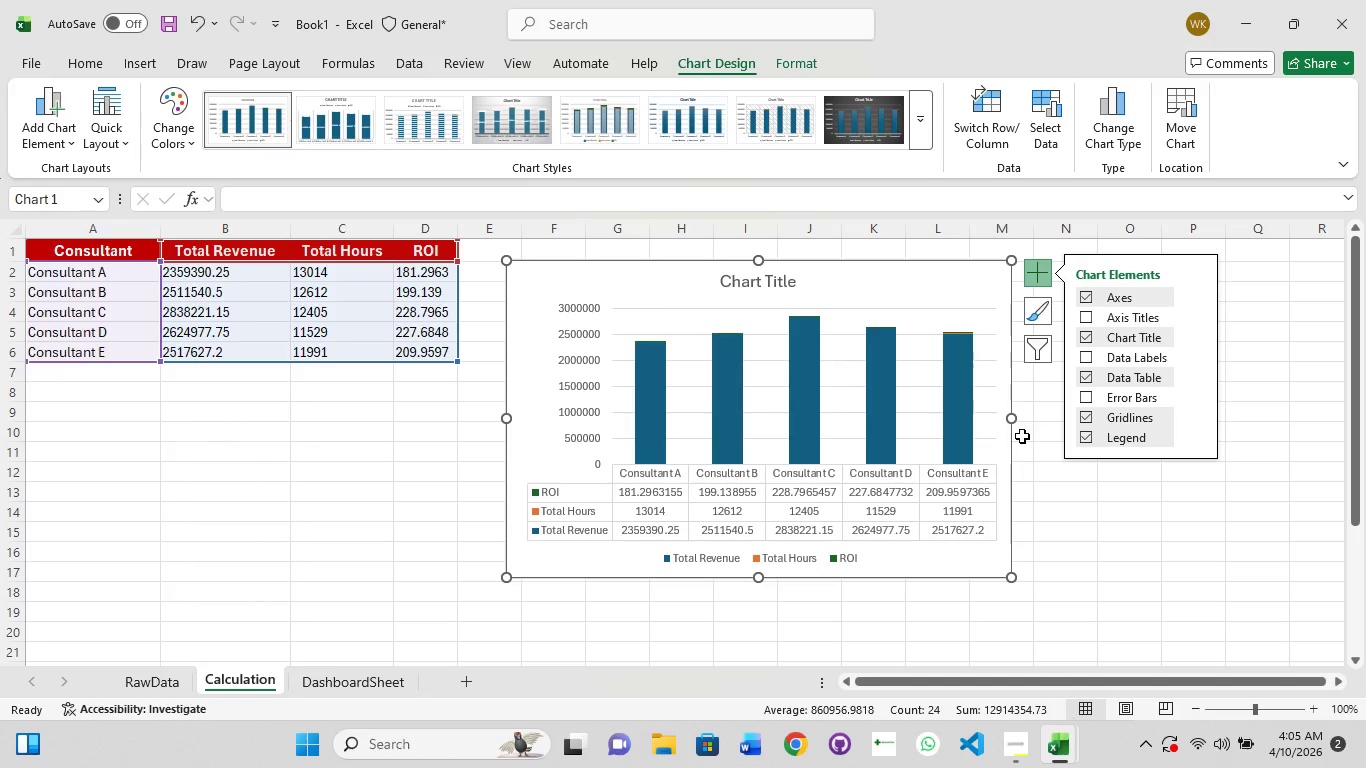 
key(Enter)
 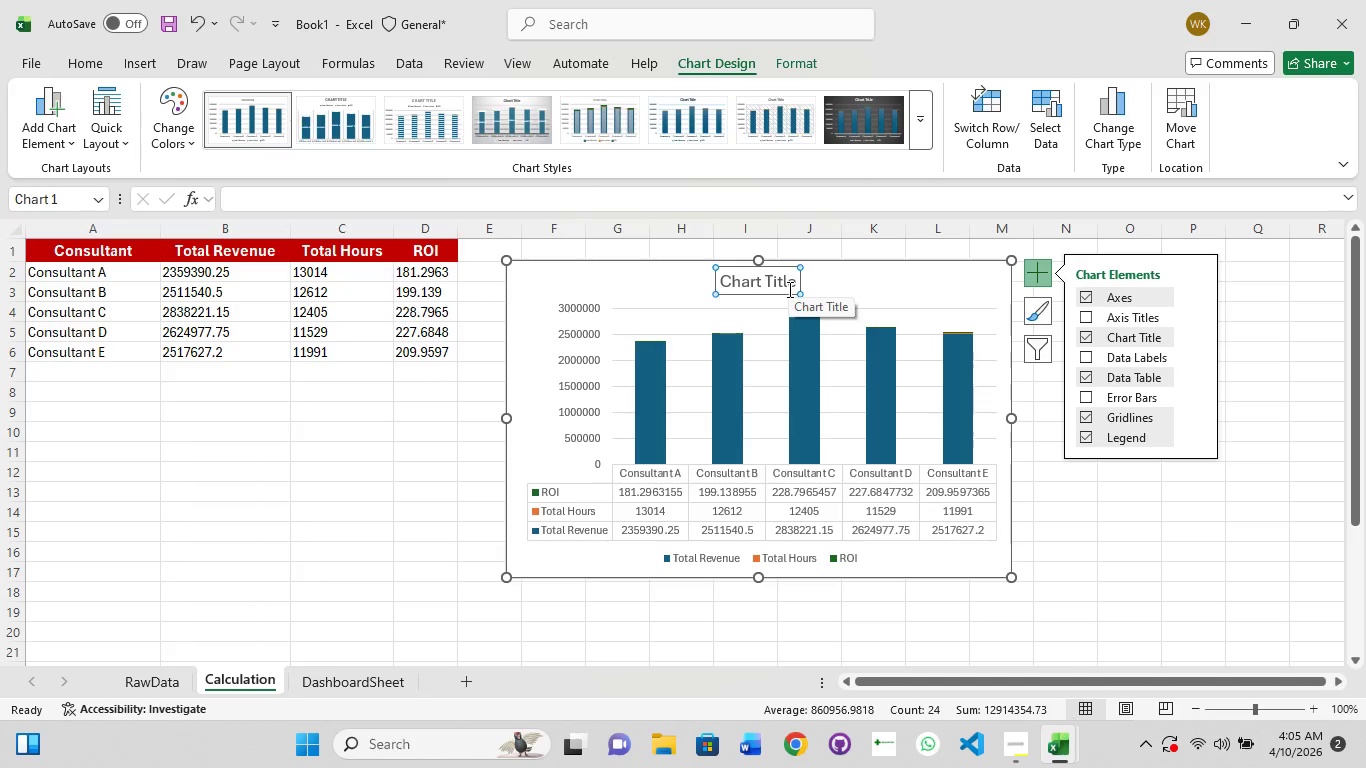 
left_click([788, 289])
 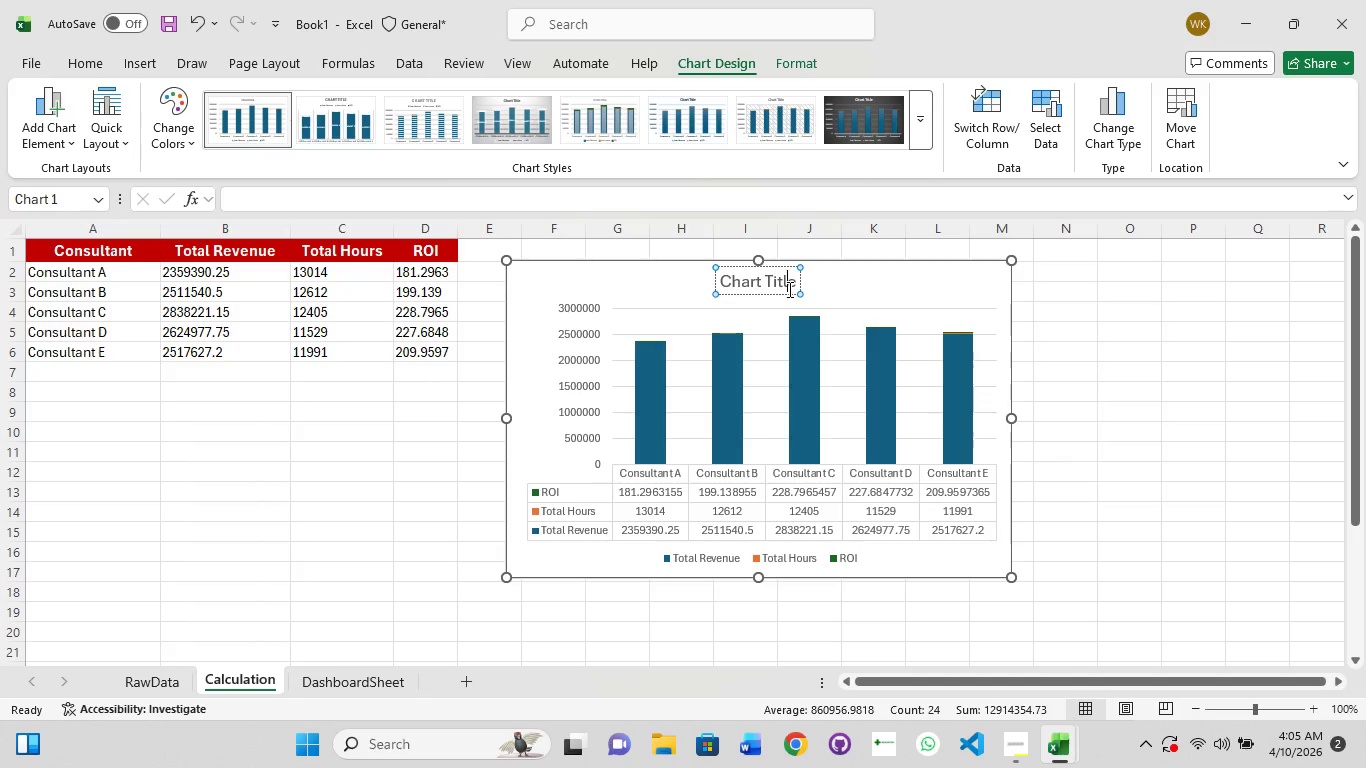 
key(ArrowRight)
 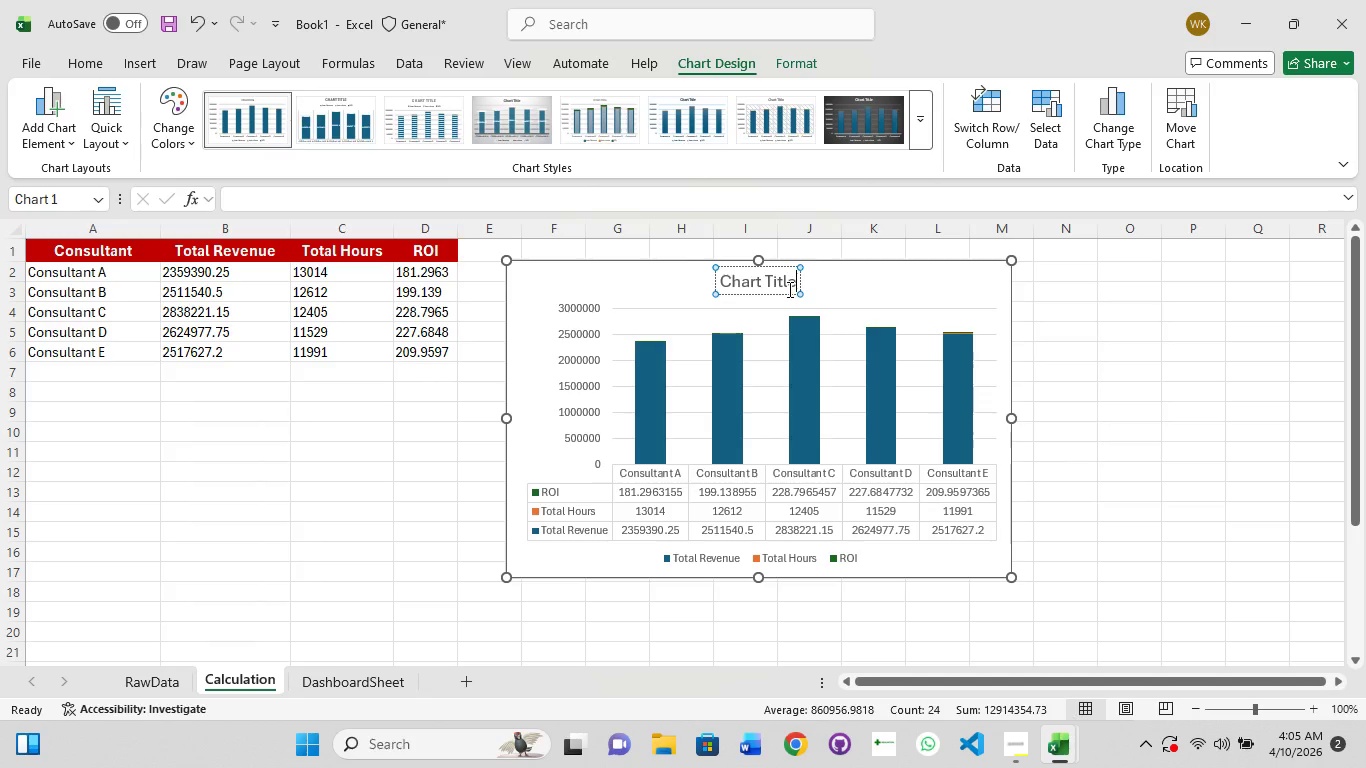 
key(Backspace)
key(Backspace)
key(Backspace)
key(Backspace)
type(alculation graph)
 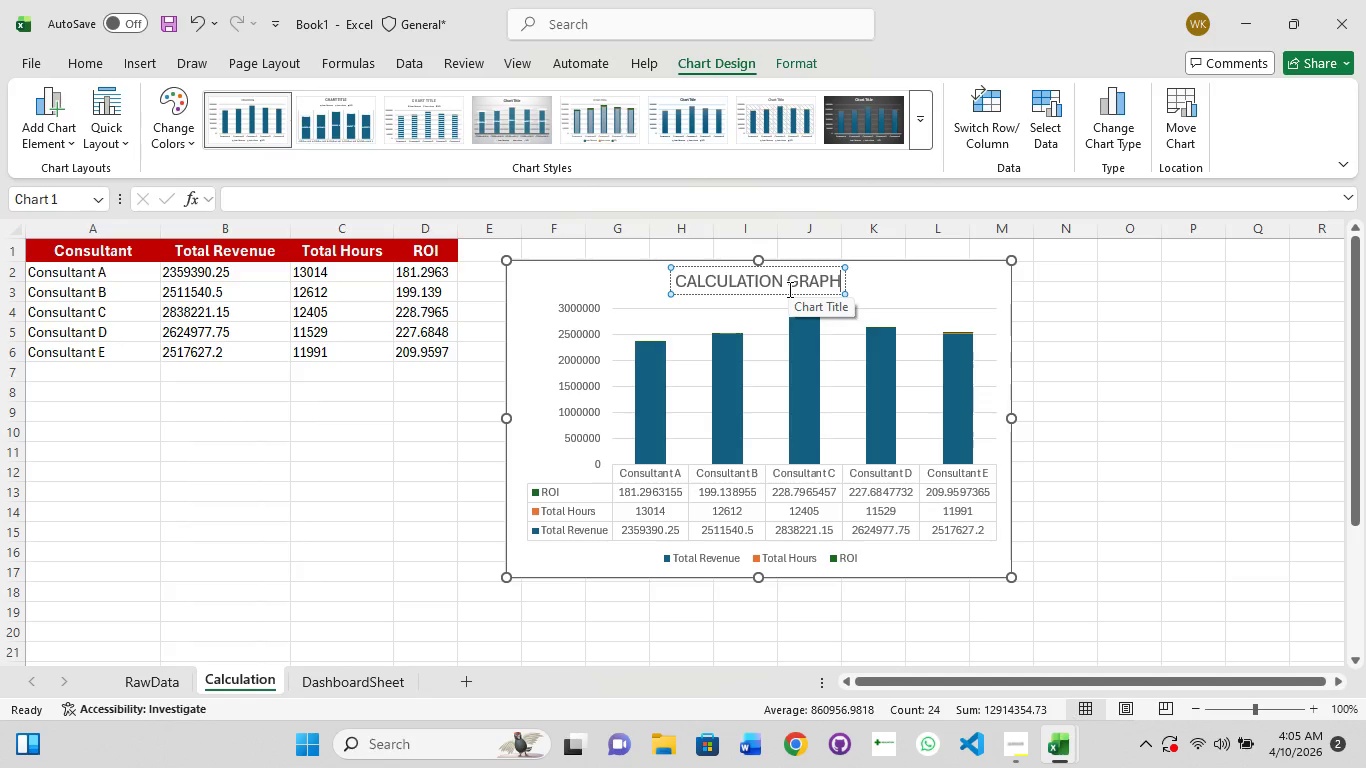 
wait(6.47)
 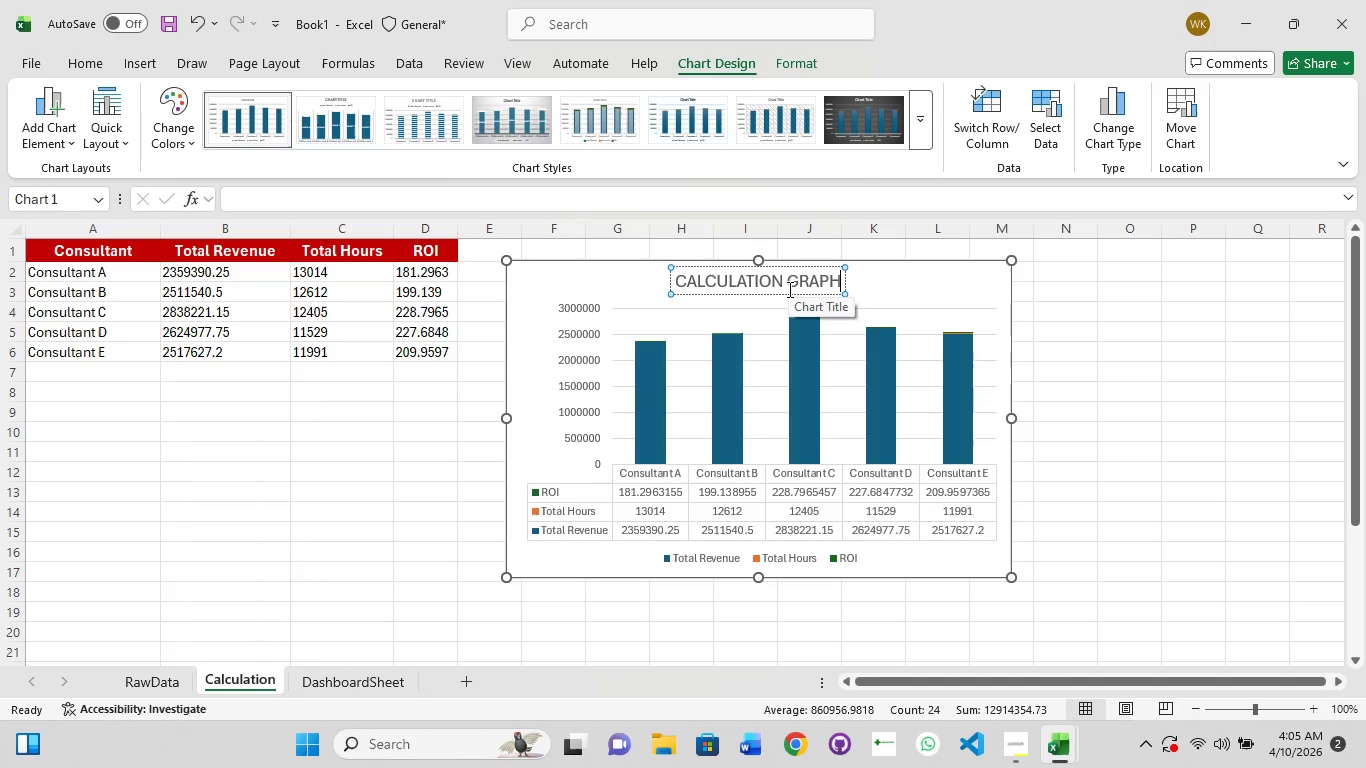 
key(Enter)
 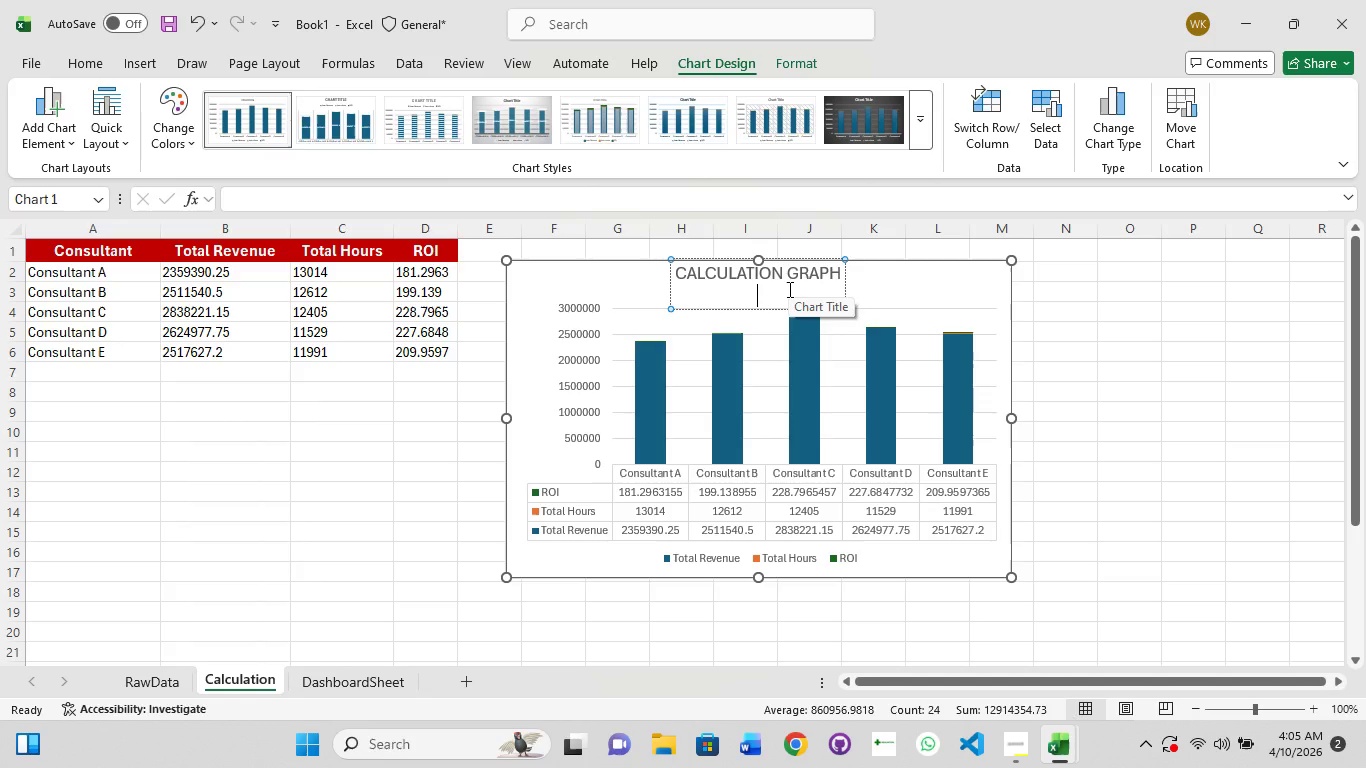 
key(Control+Z)
 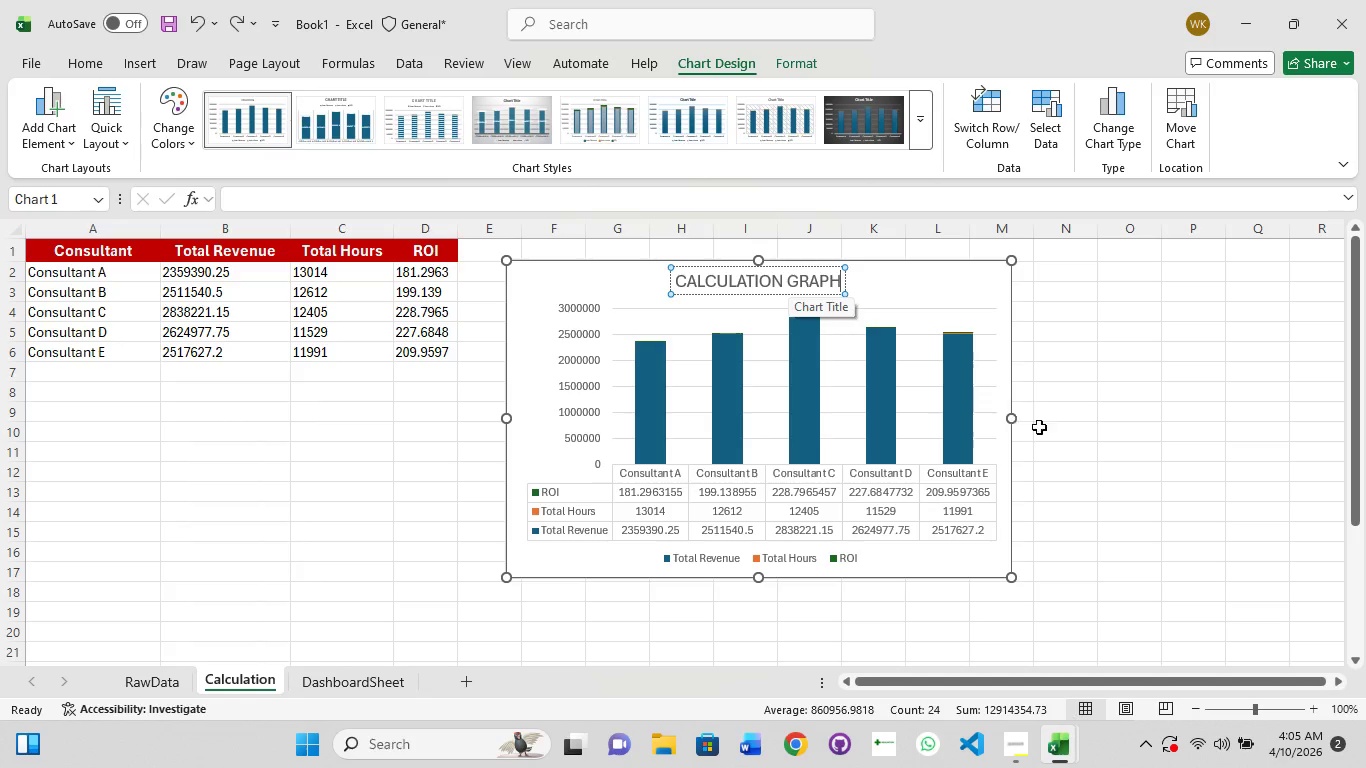 
left_click([1104, 484])
 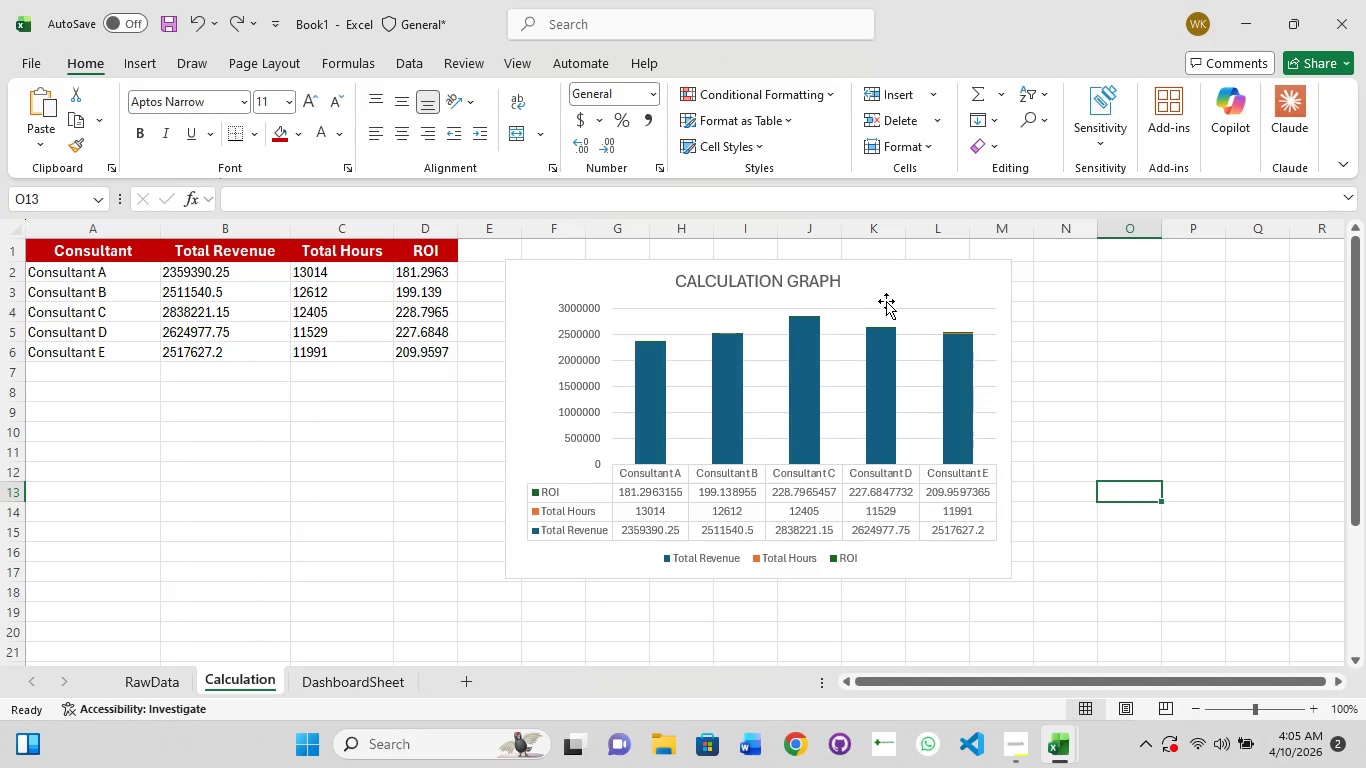 
left_click_drag(start_coordinate=[885, 289], to_coordinate=[859, 347])
 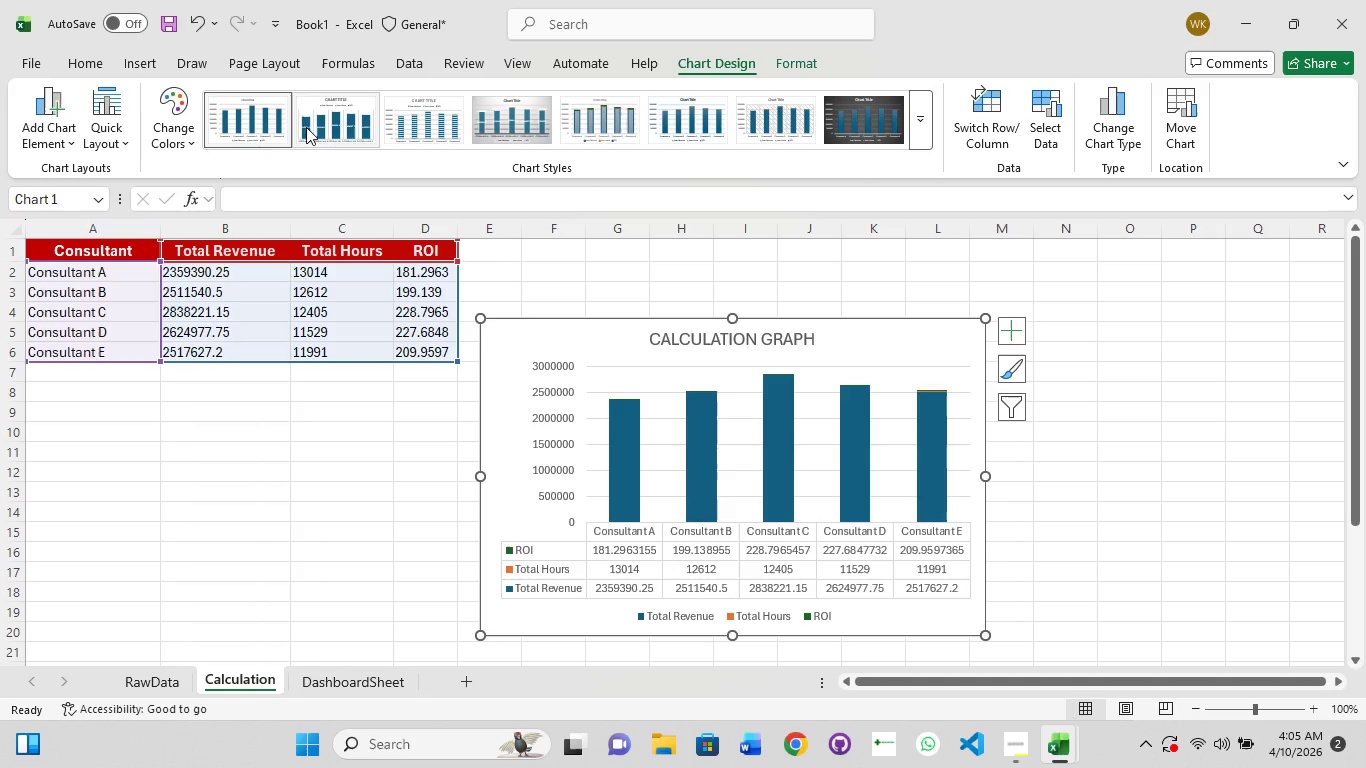 
wait(5.09)
 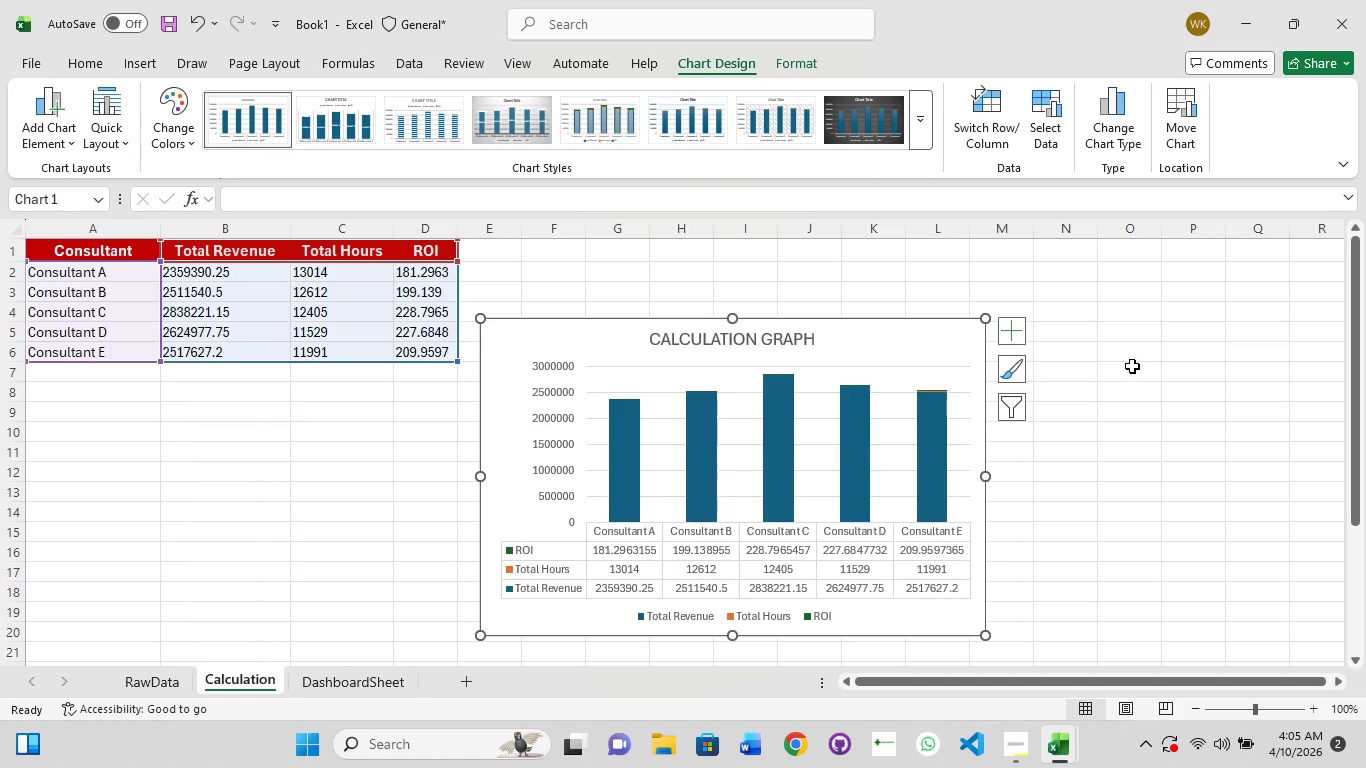 
left_click([1086, 460])
 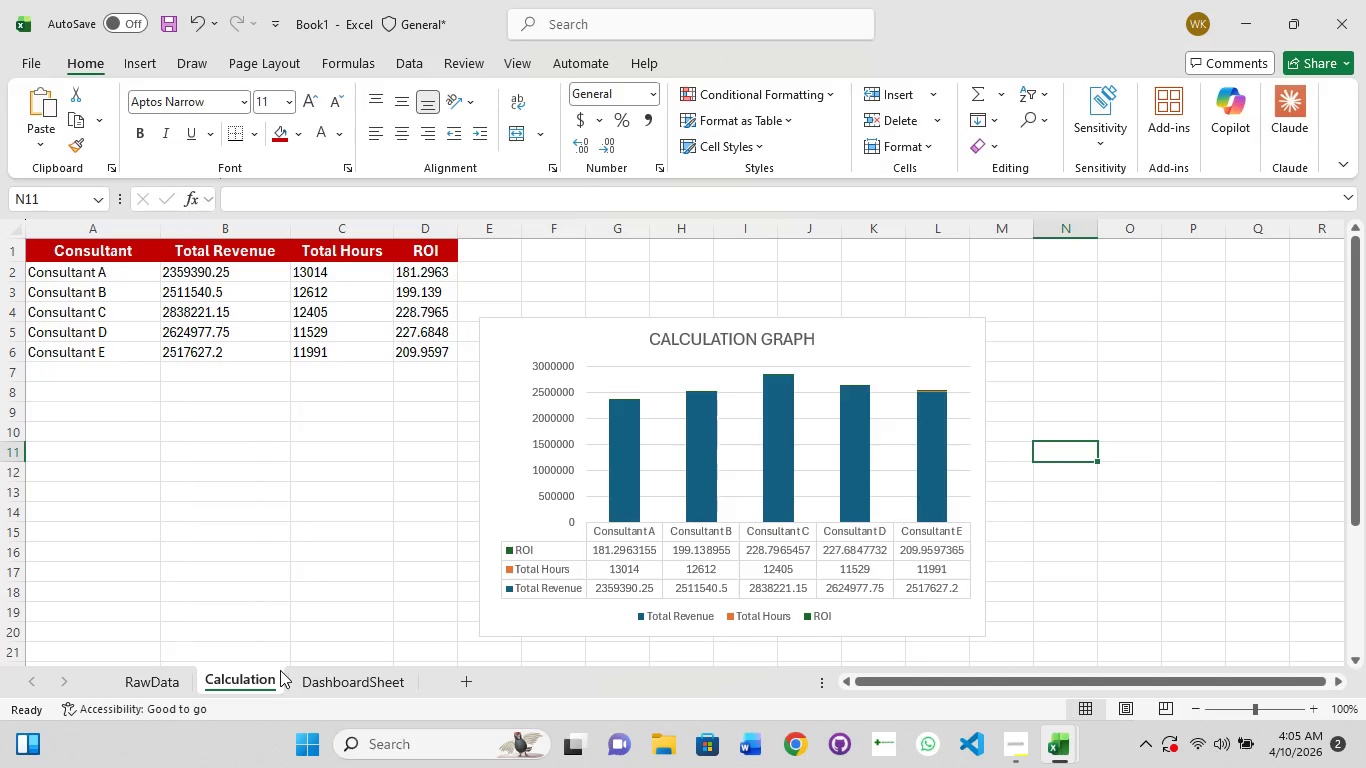 
left_click([370, 678])
 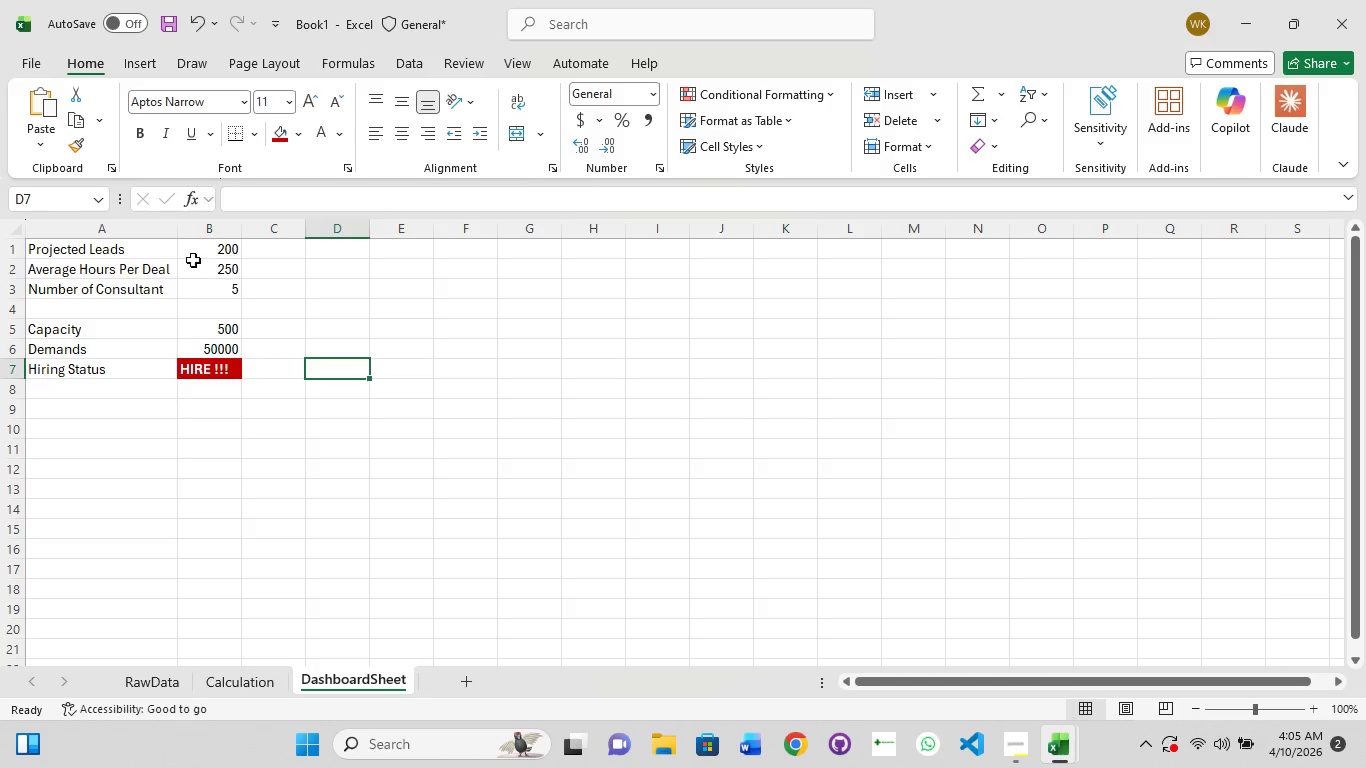 
wait(6.61)
 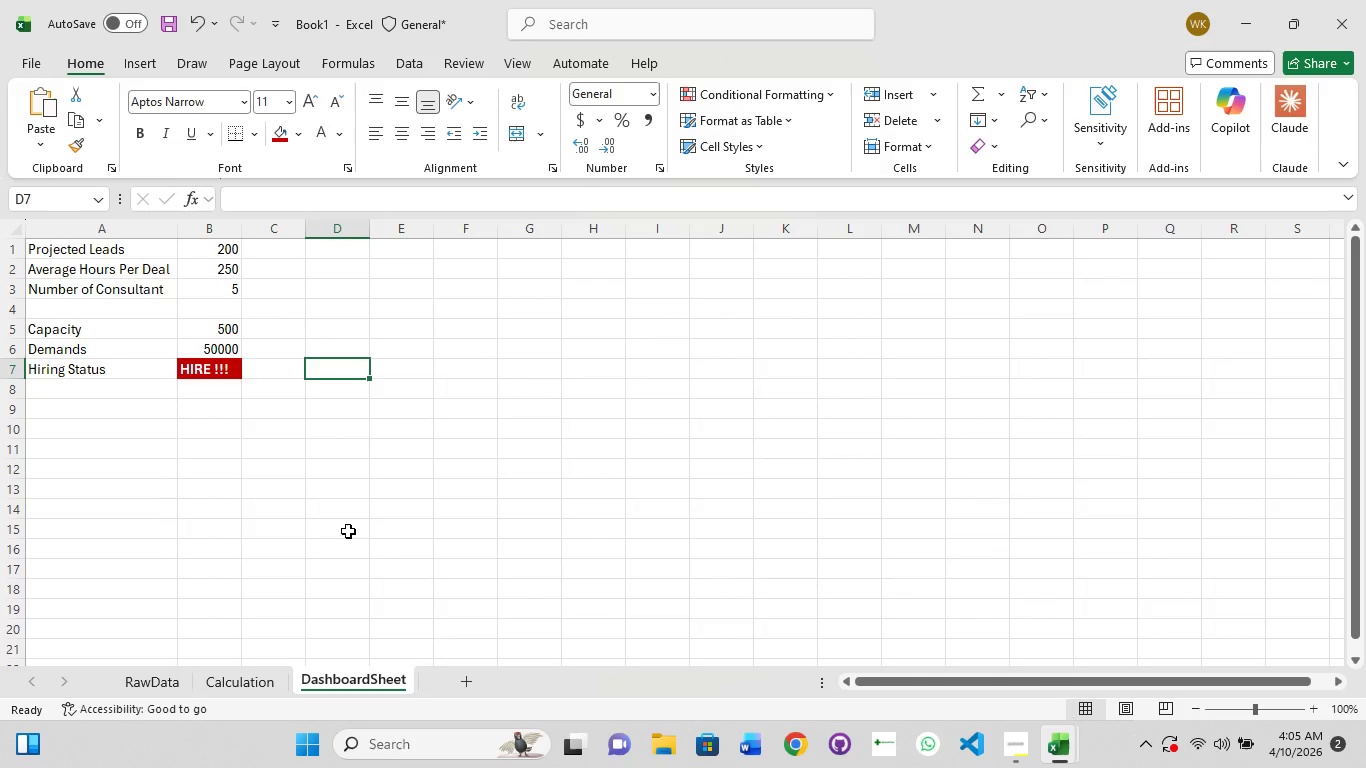 
left_click([88, 254])
 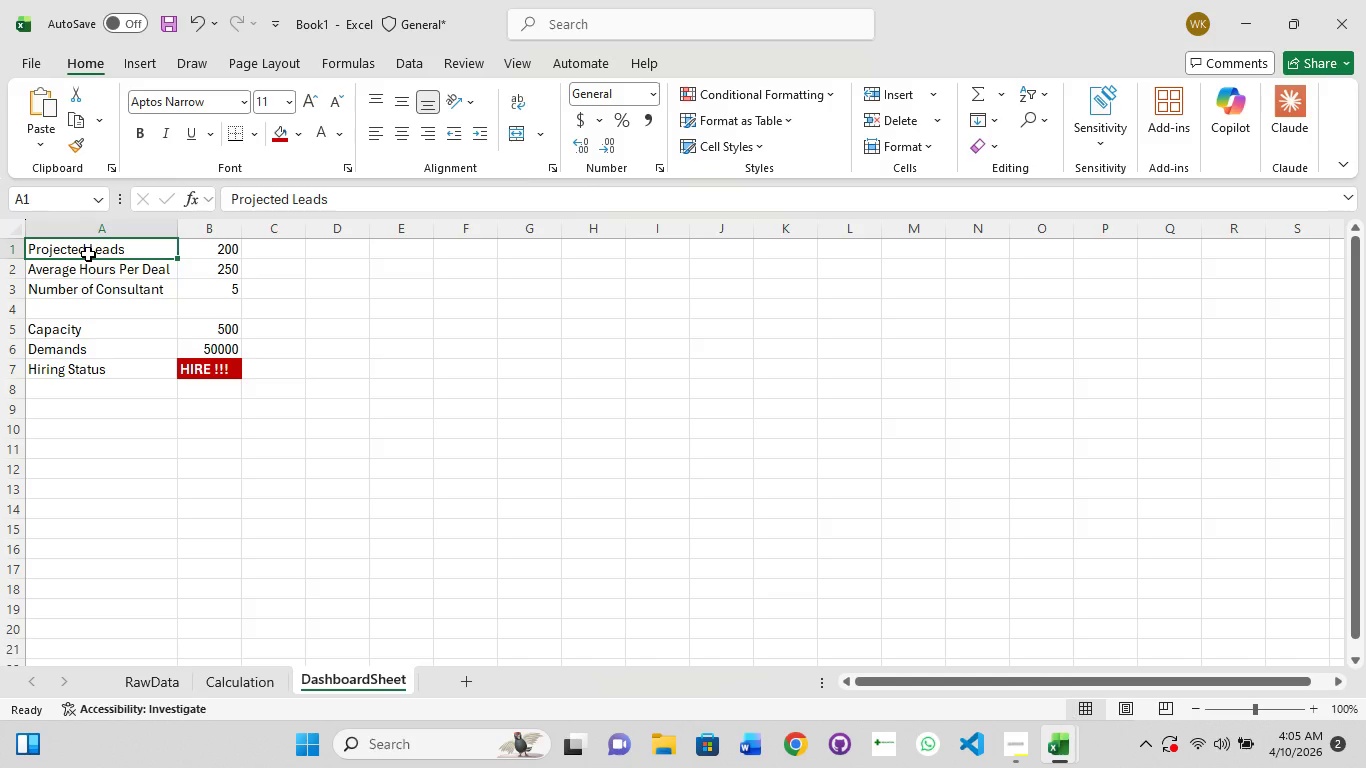 
hold_key(key=ShiftLeft, duration=0.92)
left_click([88, 254])
 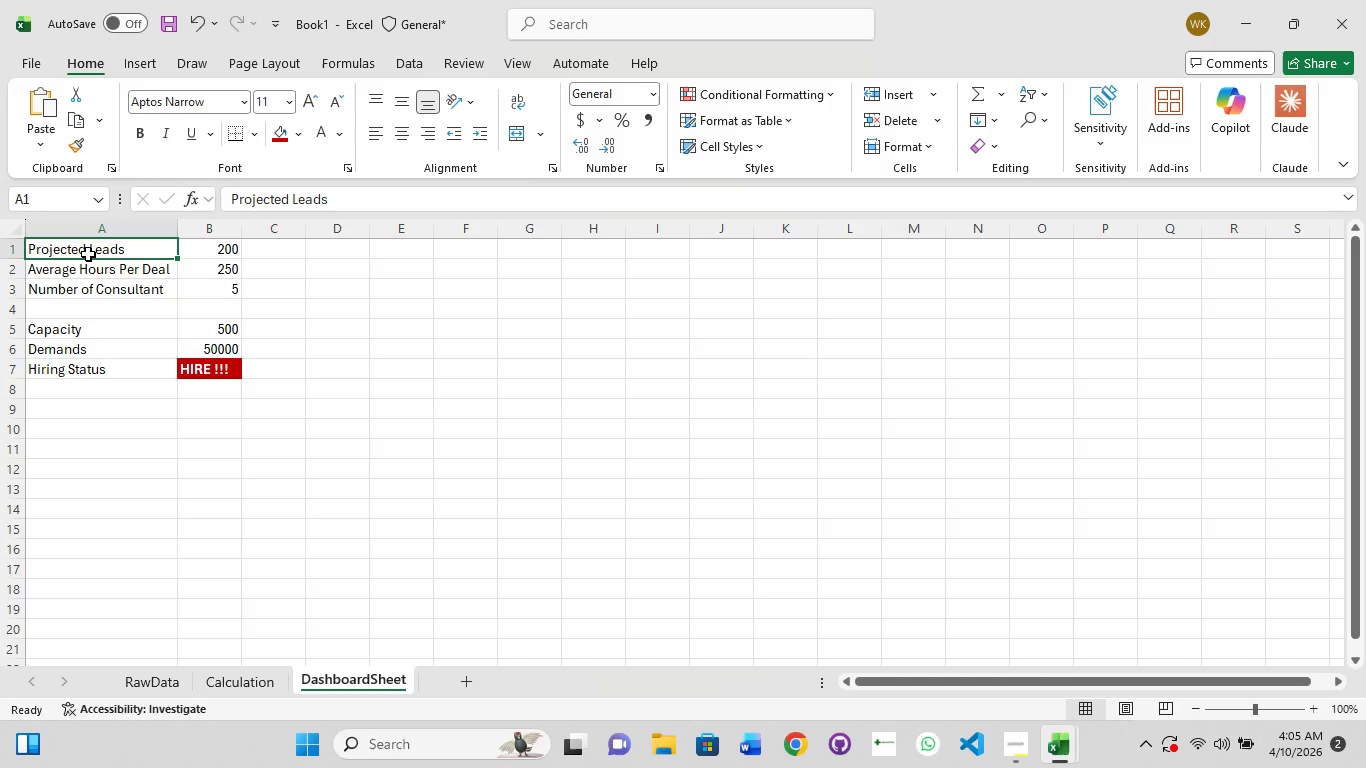 
hold_key(key=ShiftLeft, duration=1.5)
left_click([209, 253])
 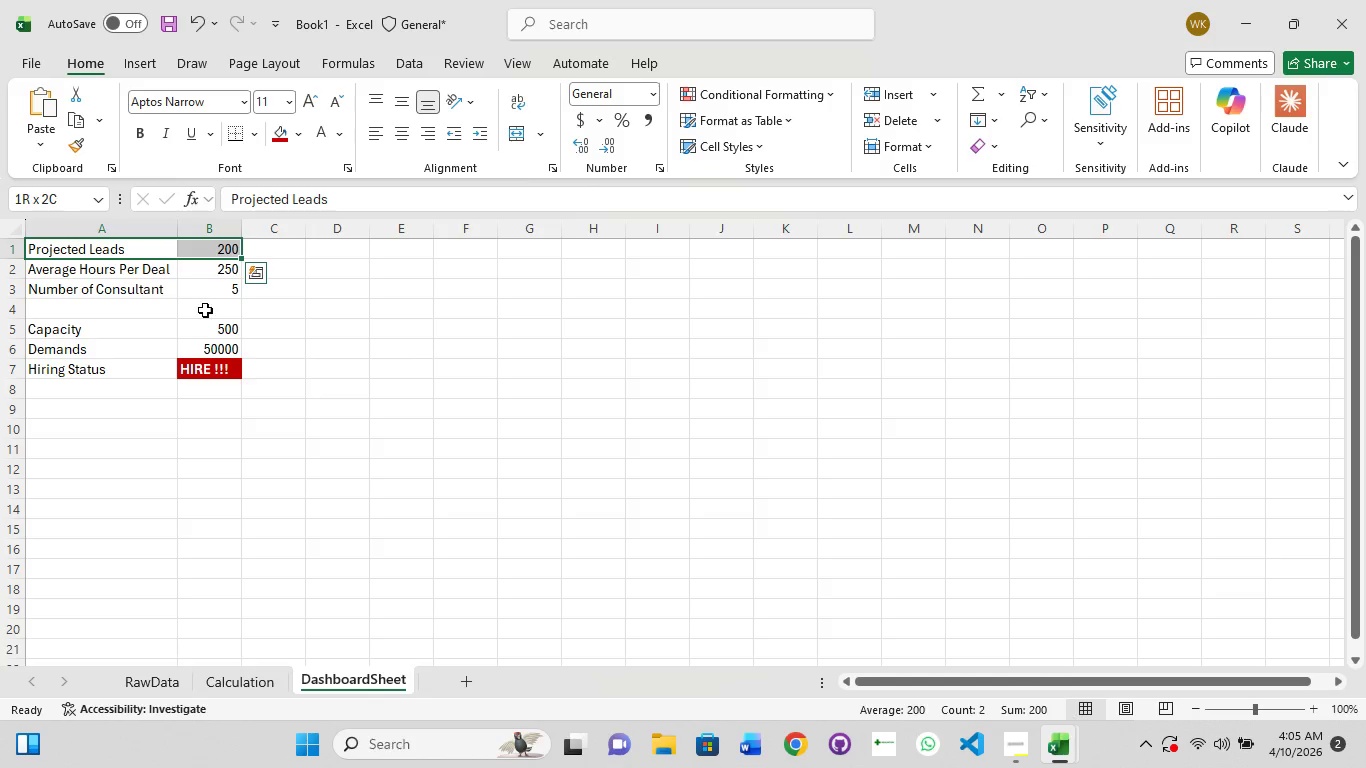 
left_click([205, 311])
 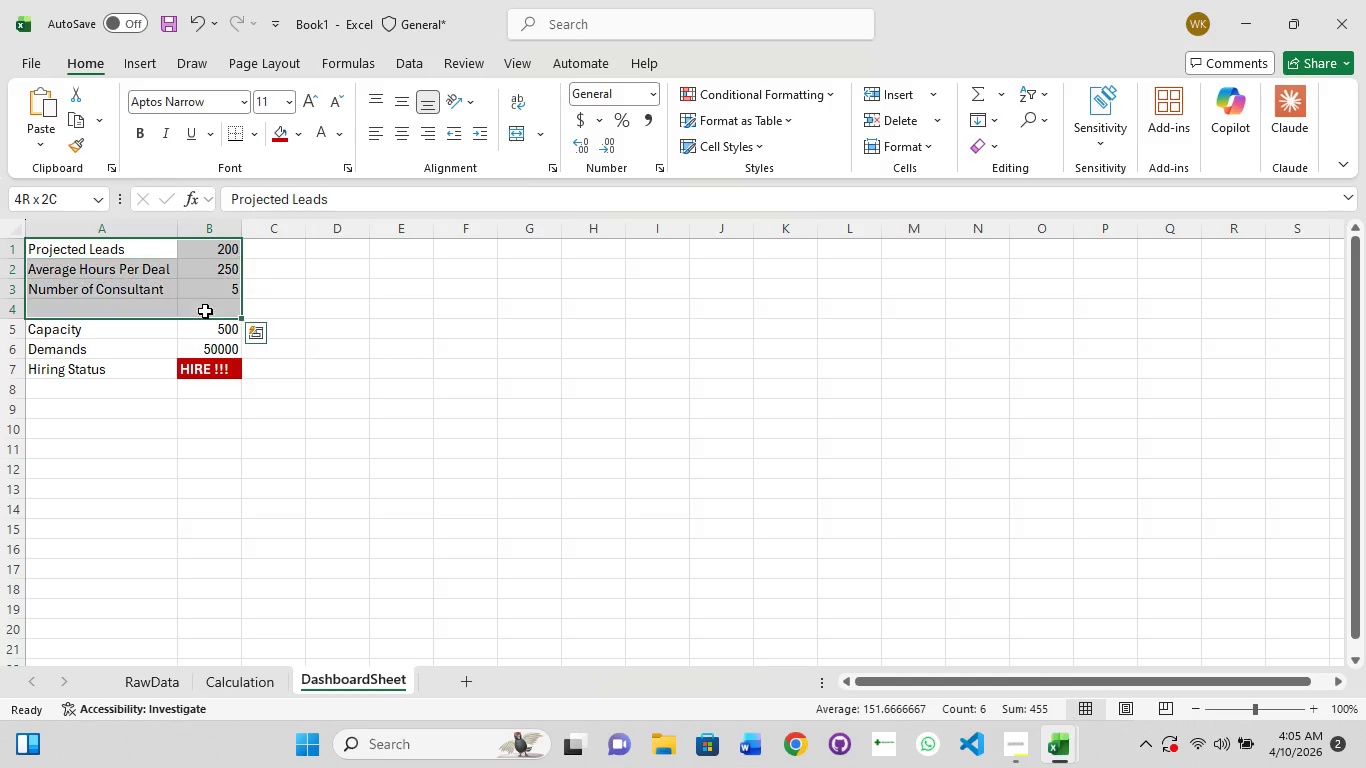 
hold_key(key=ShiftLeft, duration=1.5)
left_click([198, 346])
 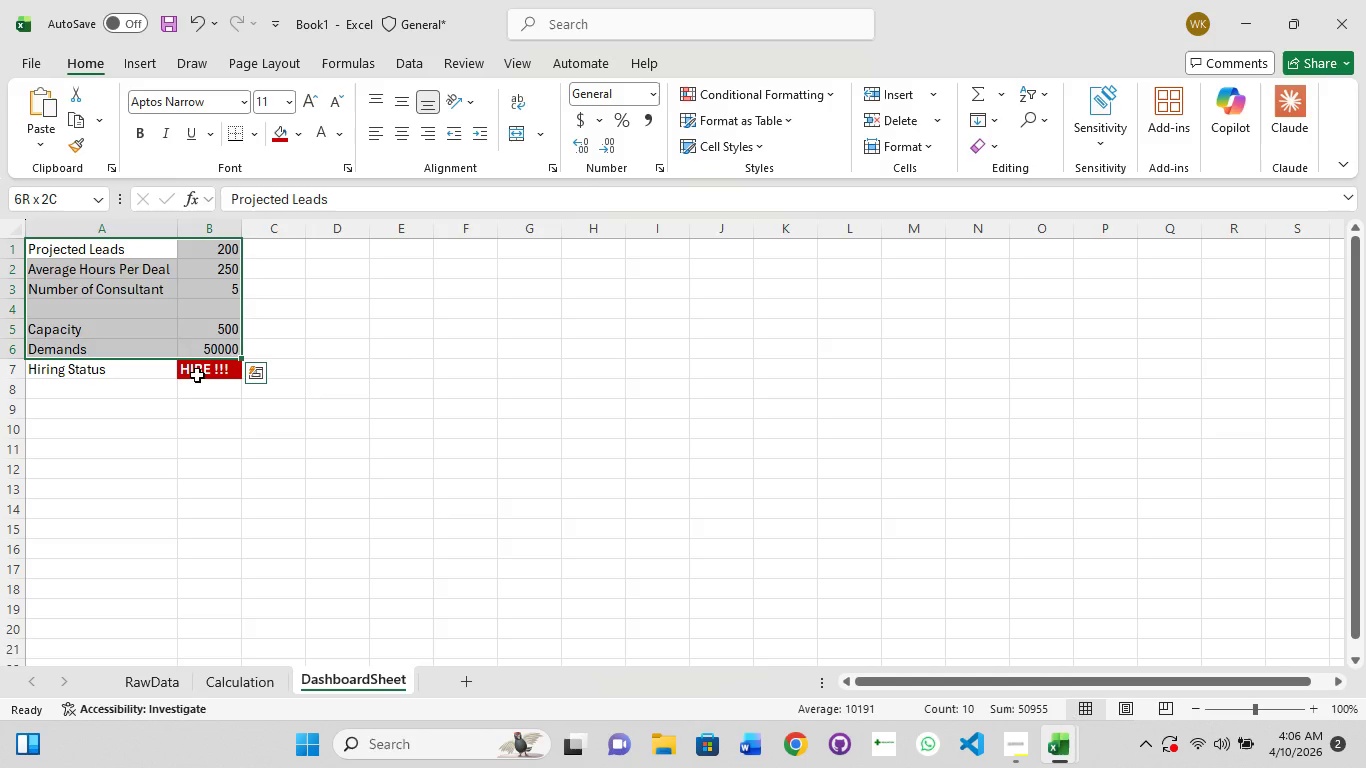 
hold_key(key=ShiftLeft, duration=1.5)
 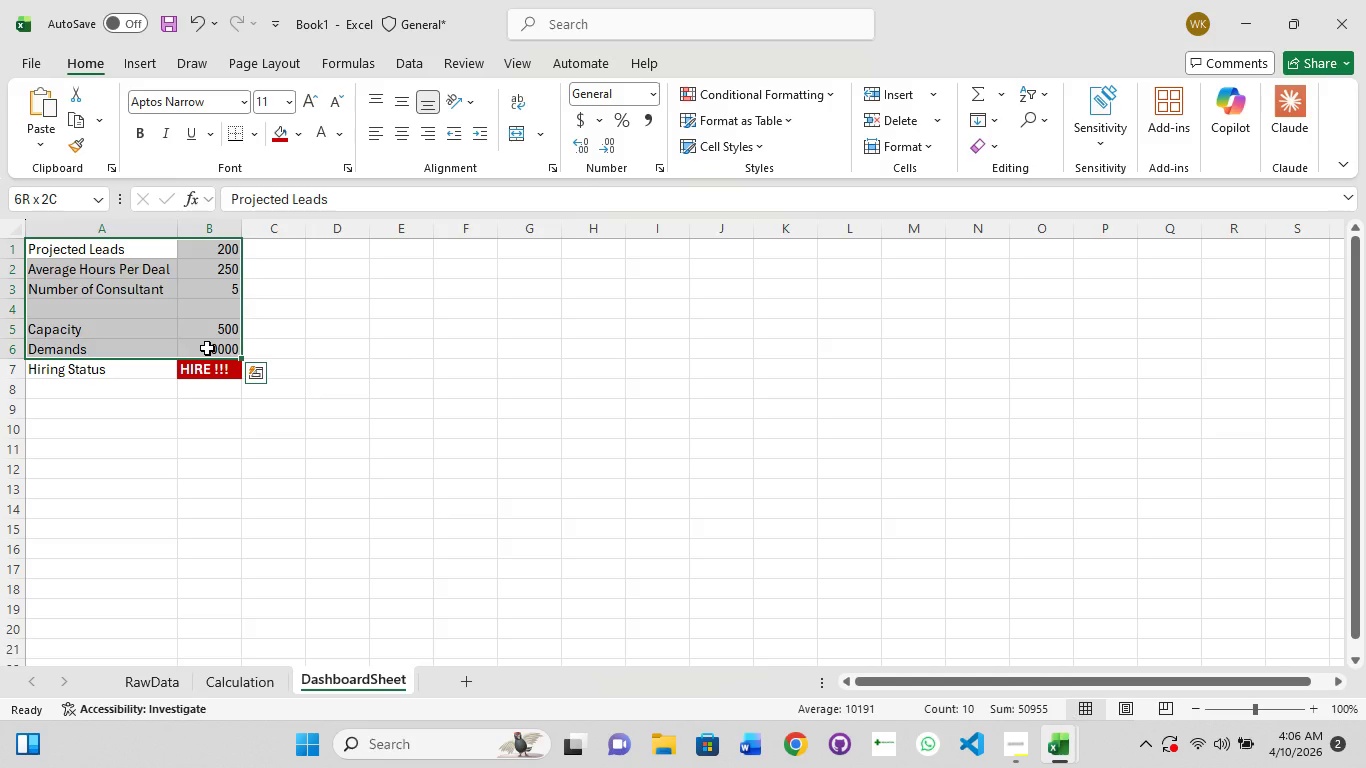 
hold_key(key=ShiftLeft, duration=0.88)
 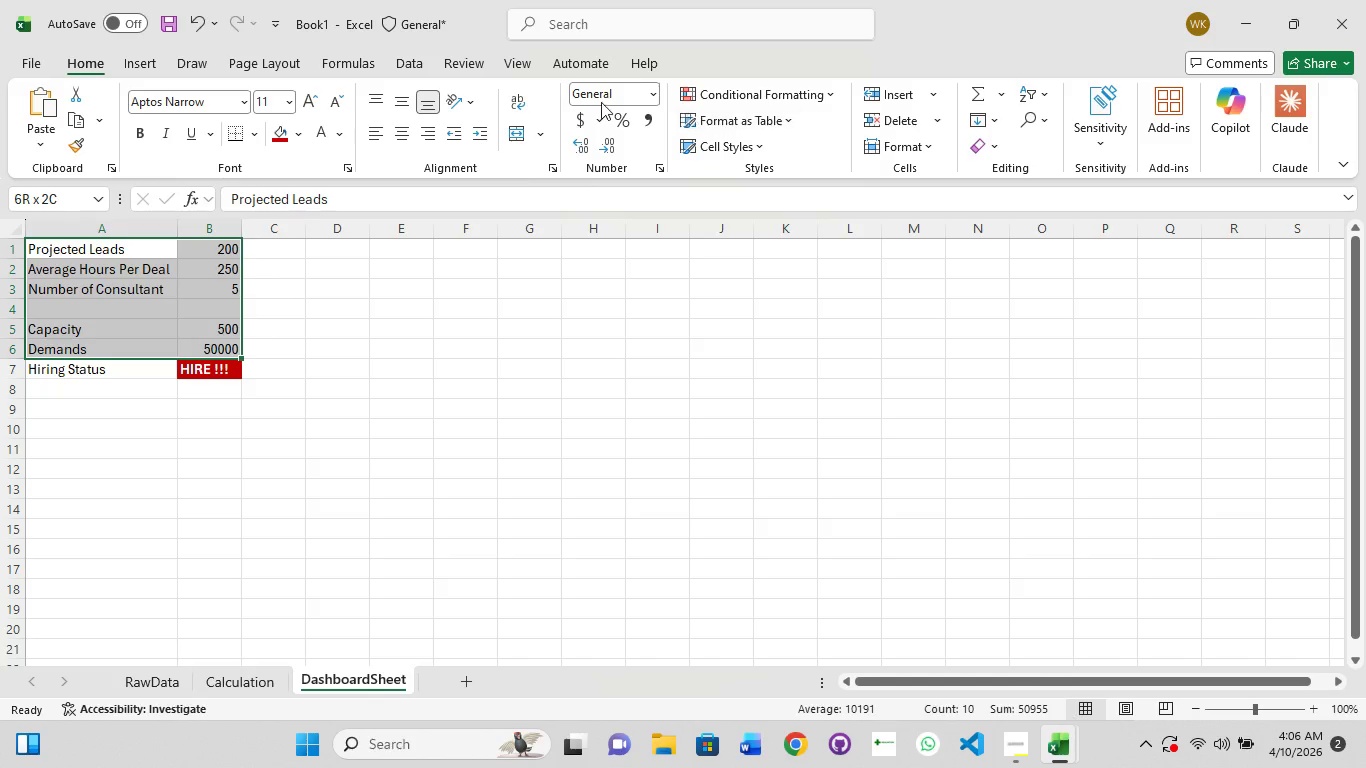 
left_click([133, 61])
 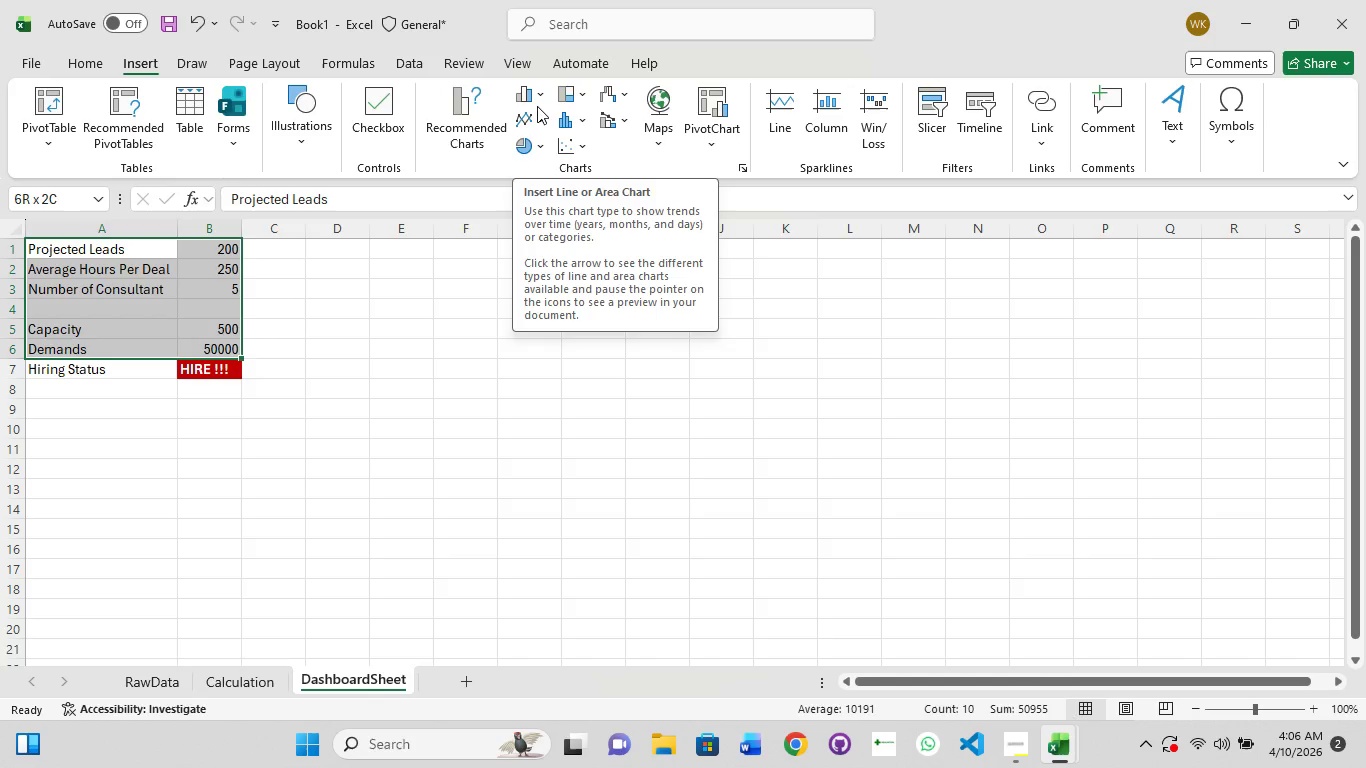 
wait(5.09)
 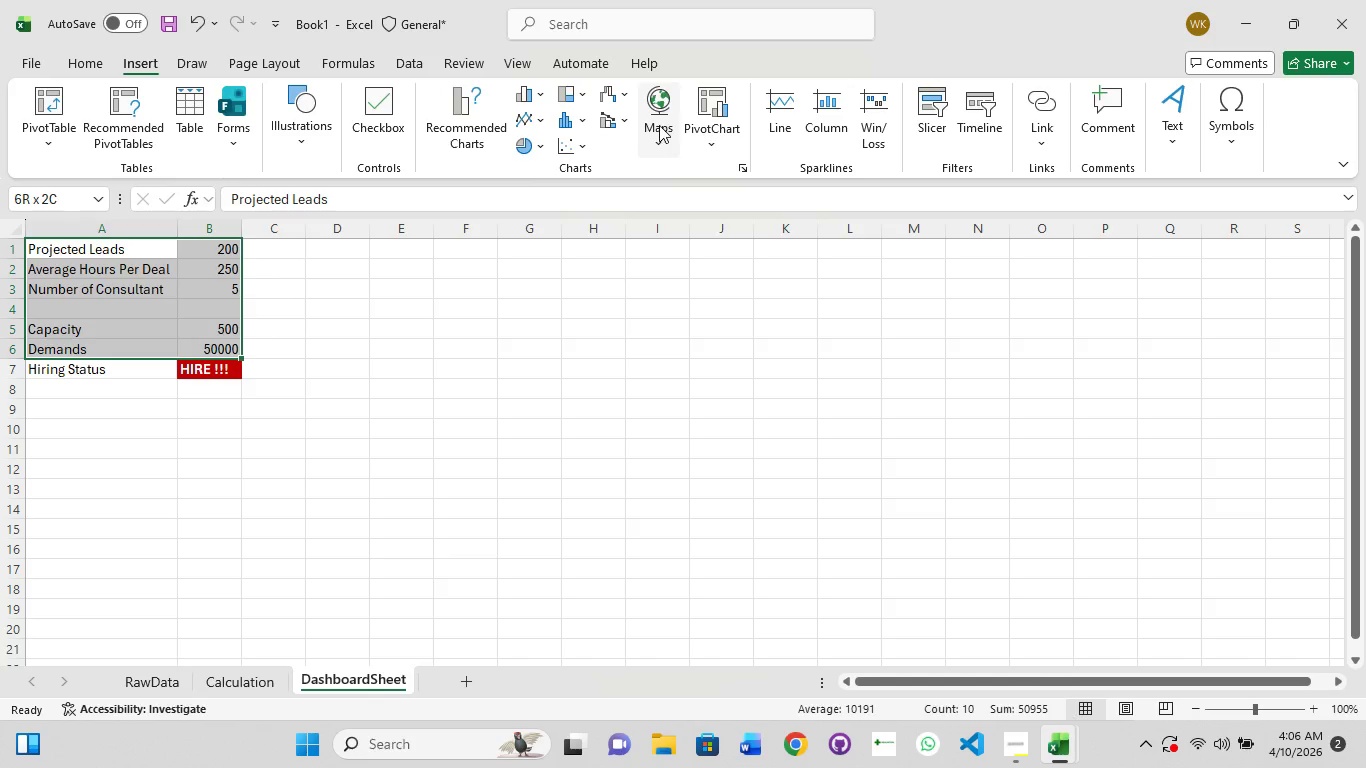 
left_click([463, 113])
 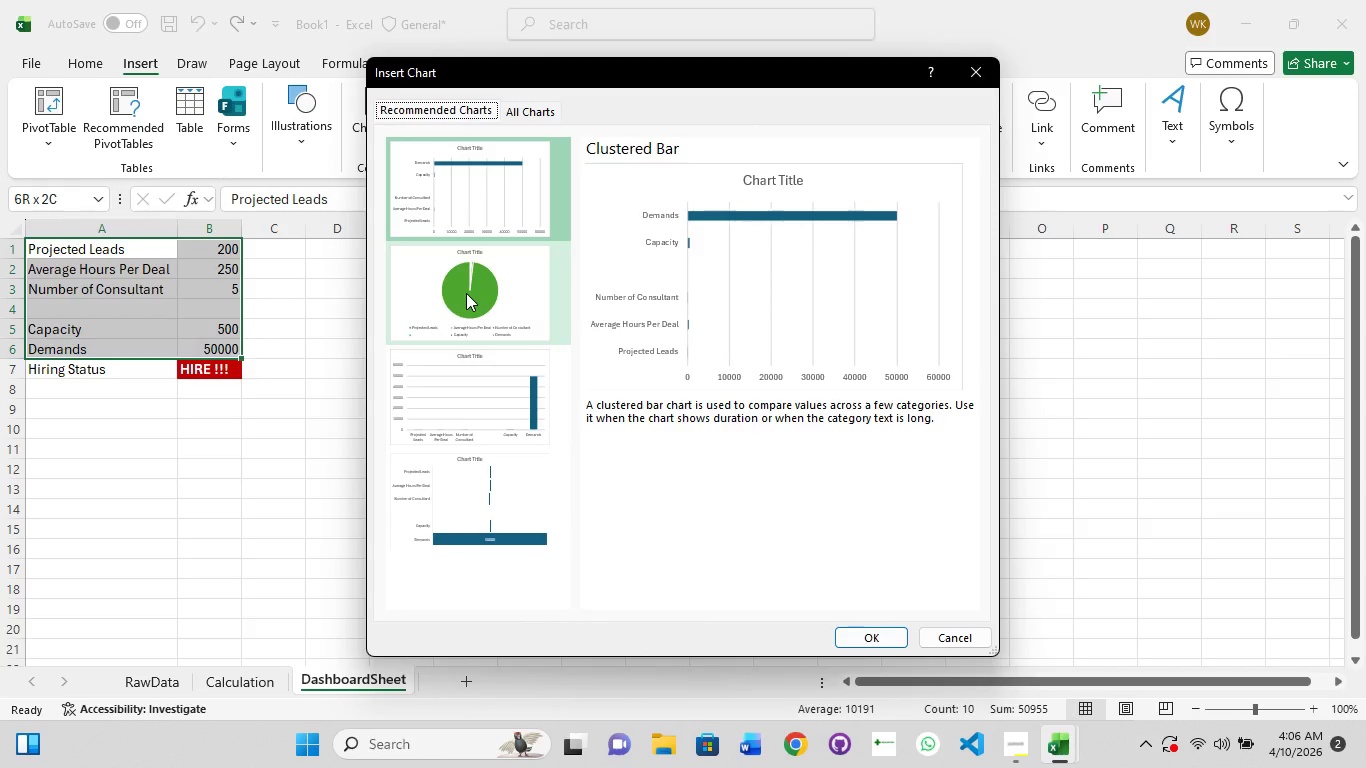 
left_click([466, 293])
 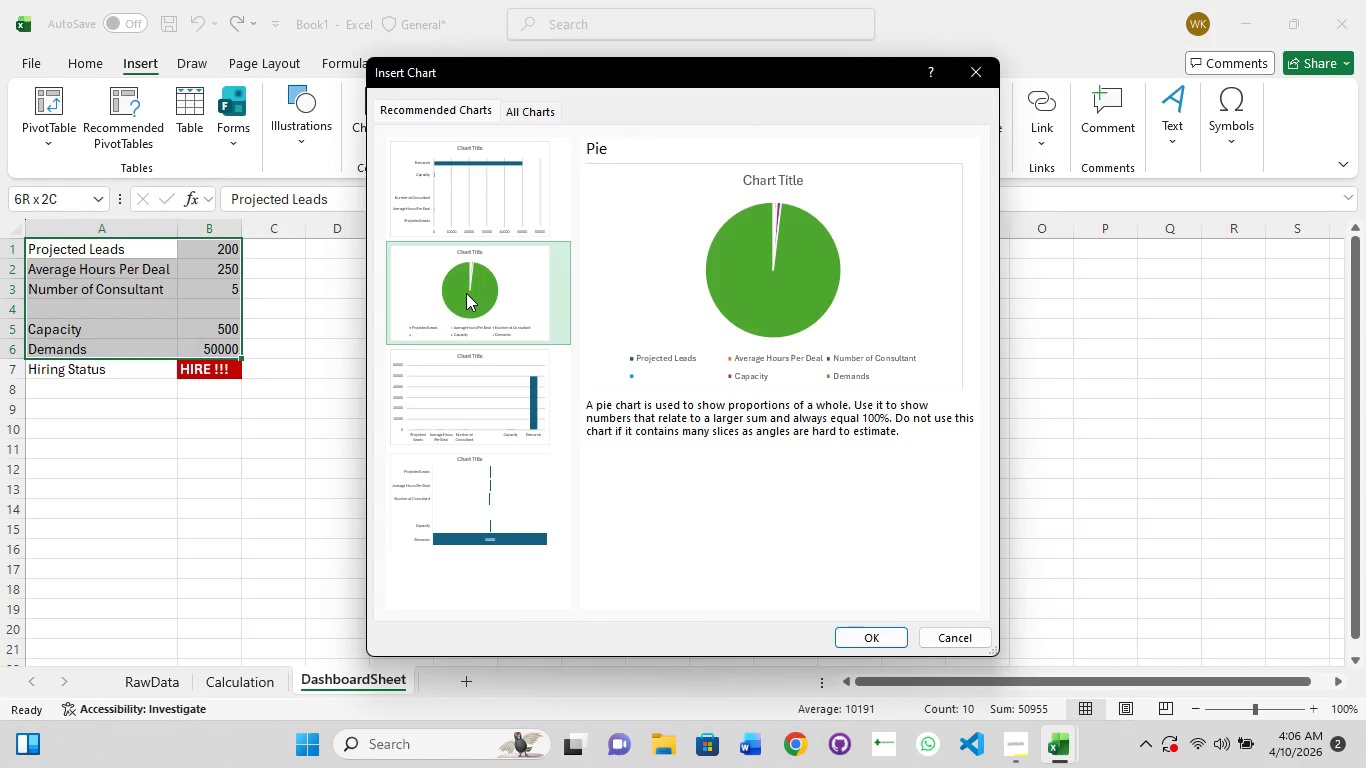 
left_click([461, 389])
 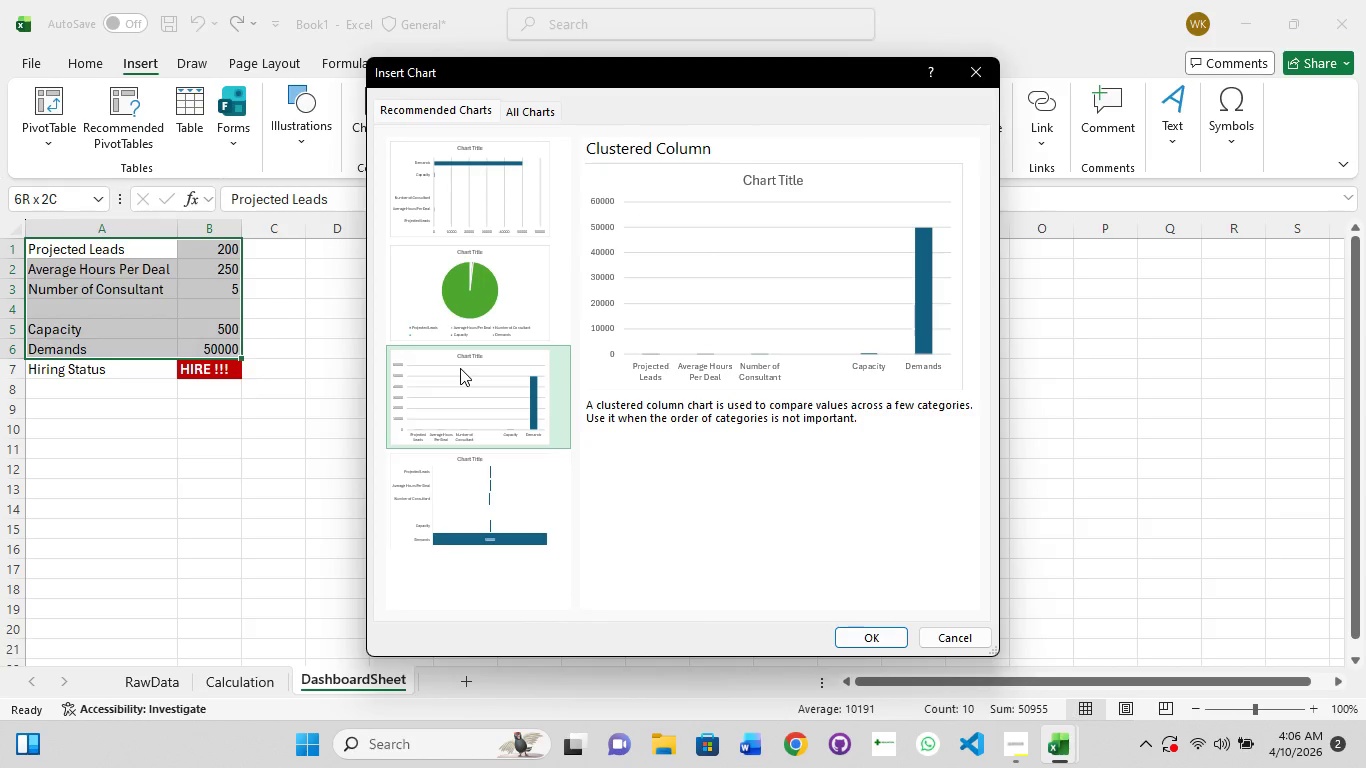 
scroll: coordinate [447, 462], scroll_direction: down, amount: 2.0
 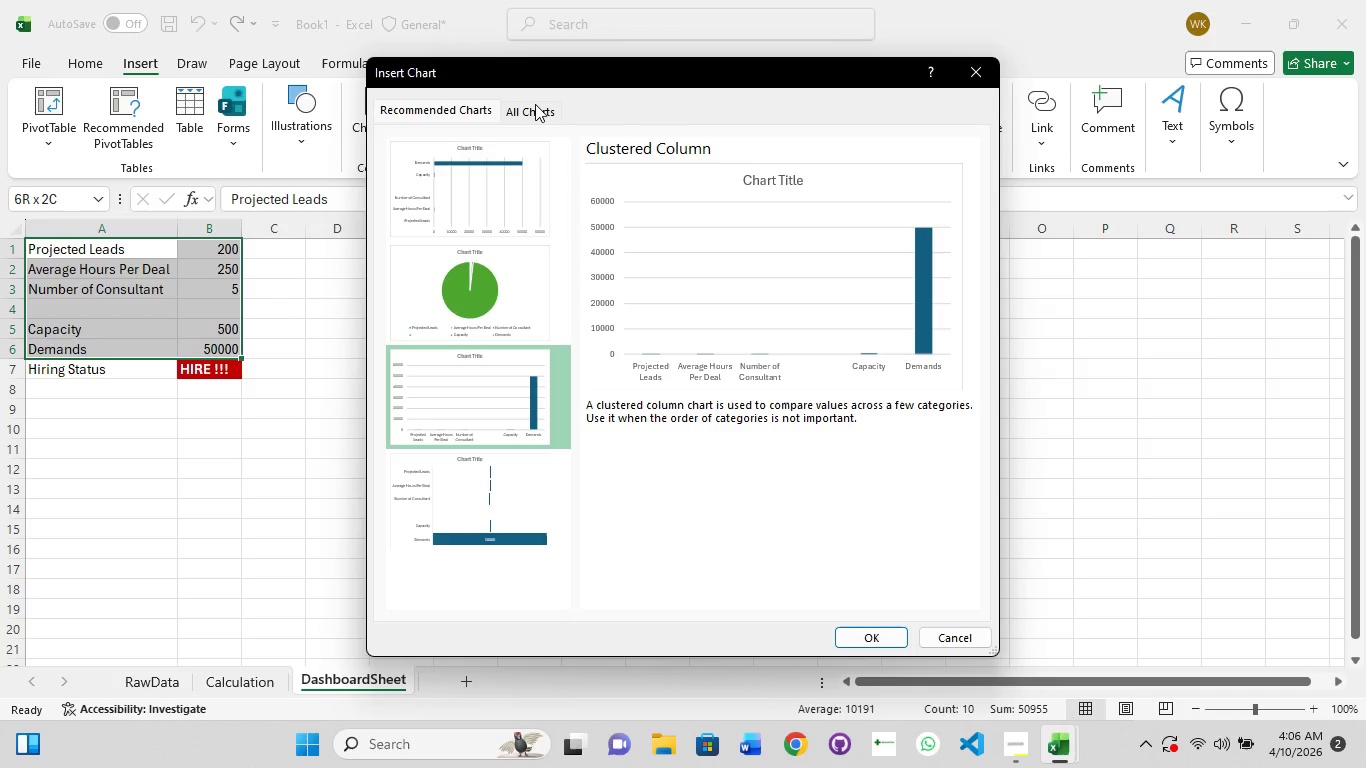 
left_click([535, 104])
 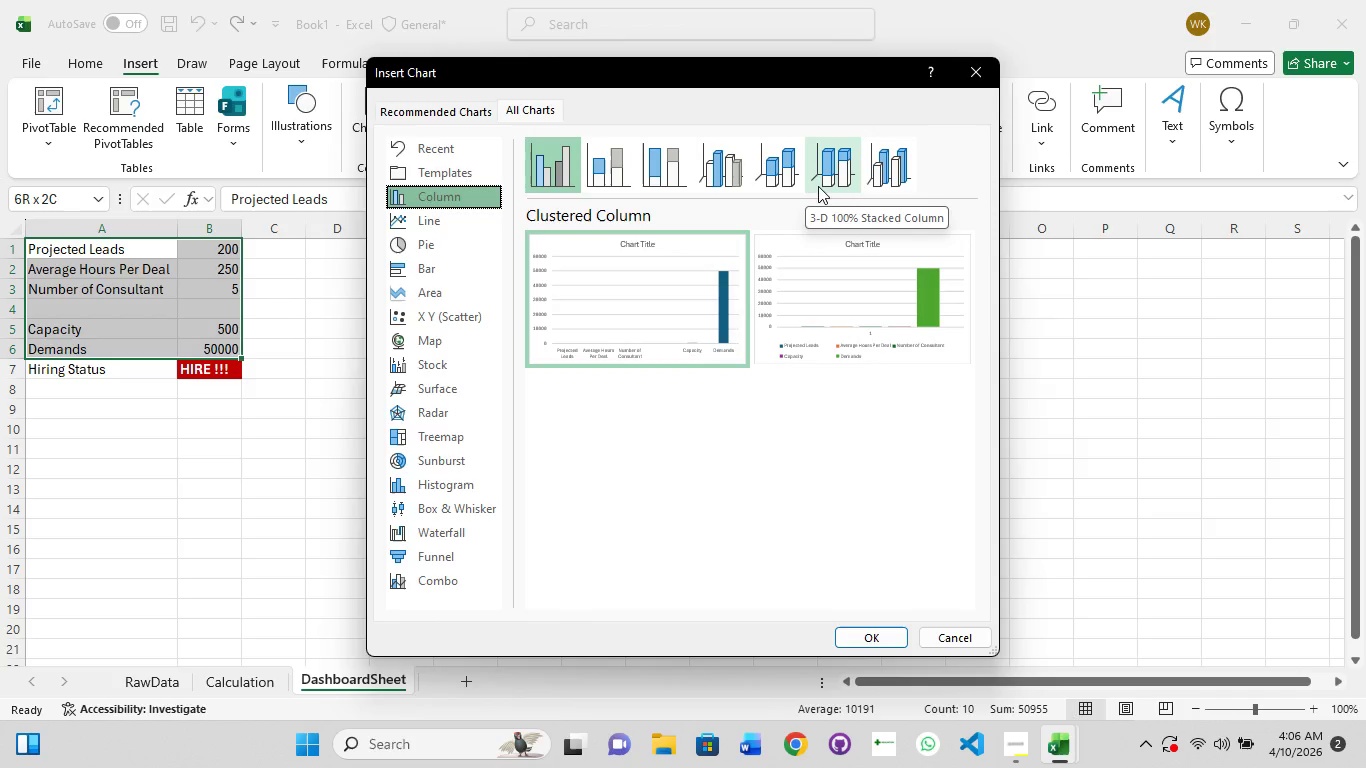 
left_click([875, 181])
 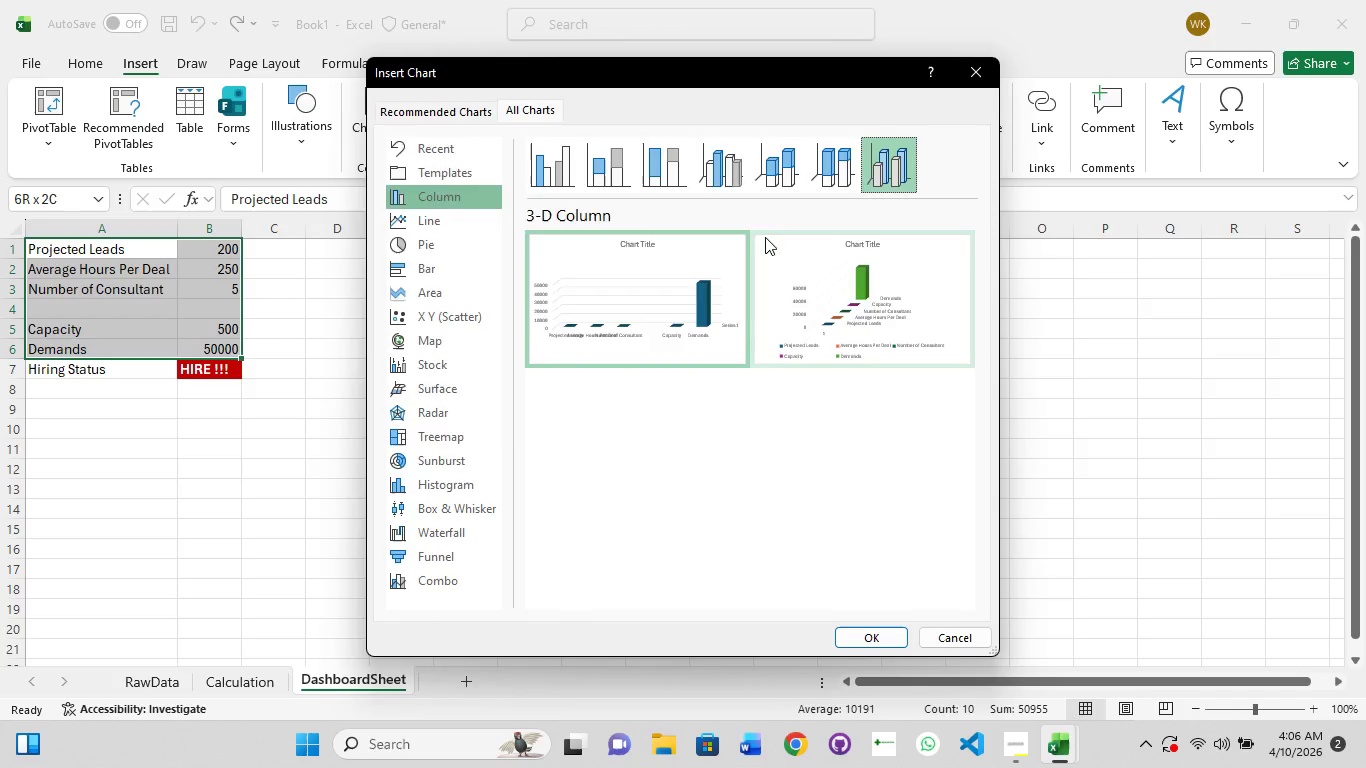 
mouse_move([693, 274])
 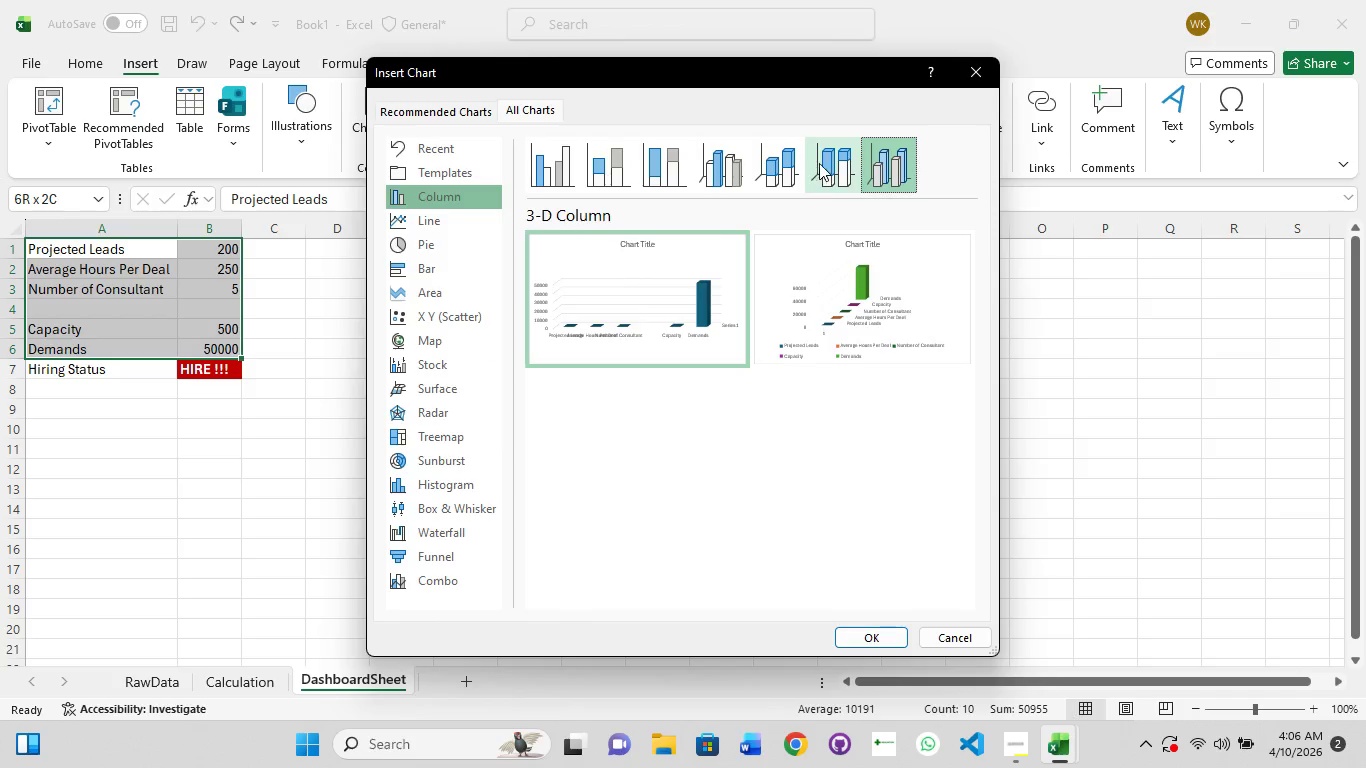 
left_click([823, 163])
 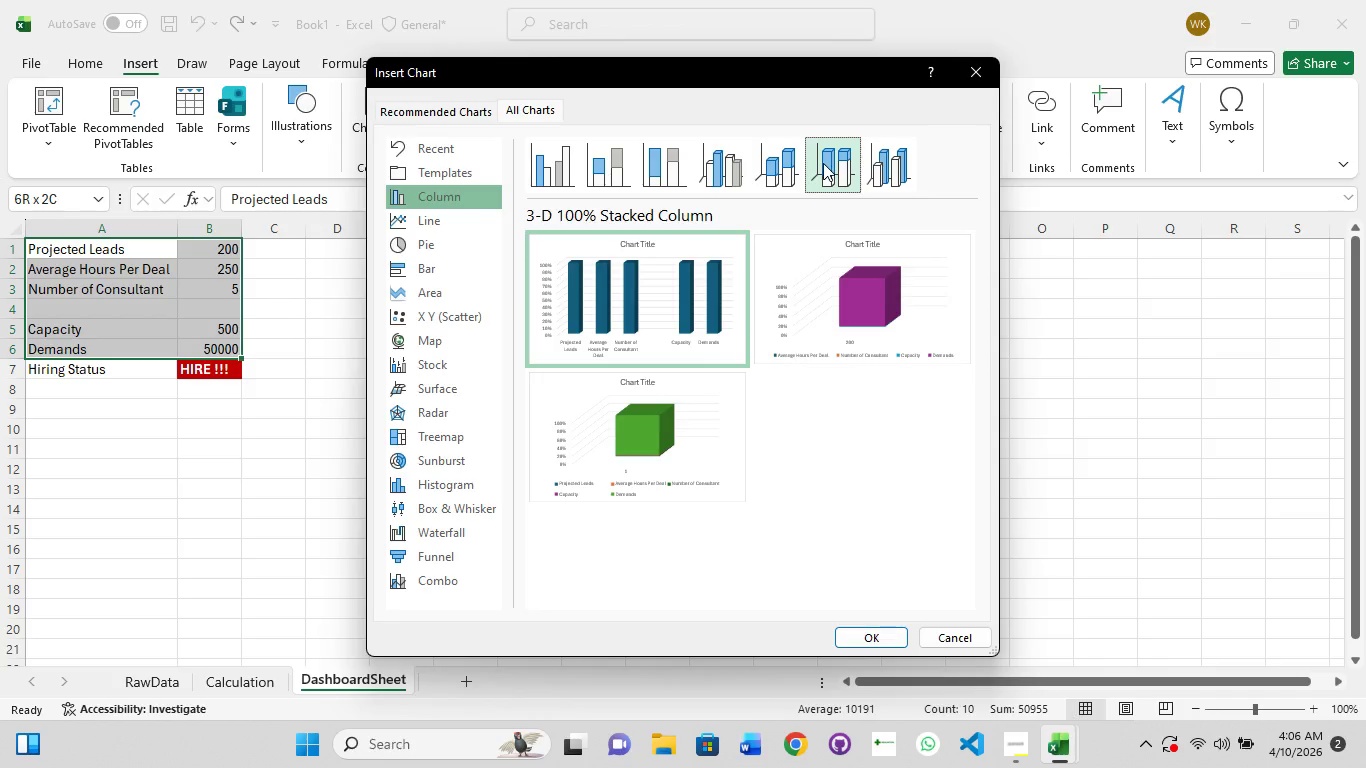 
left_click([790, 165])
 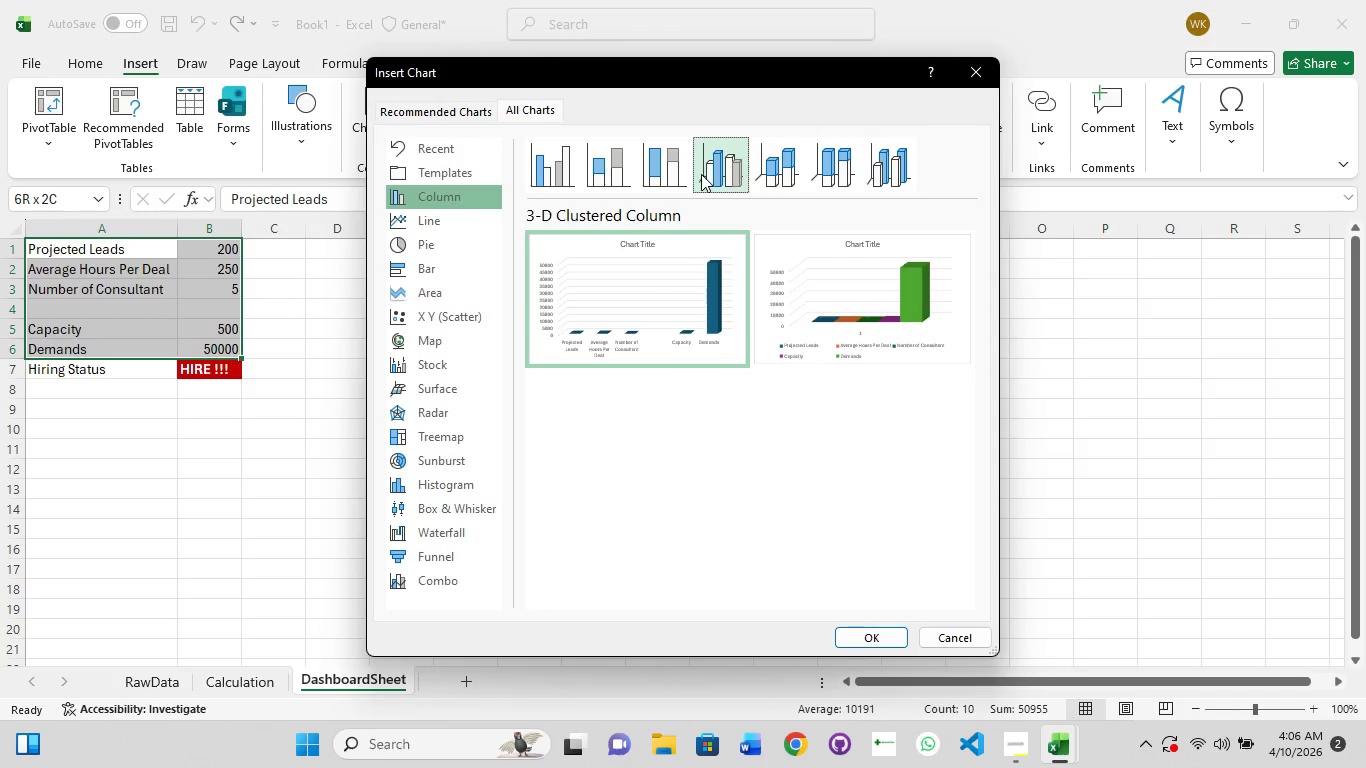 
left_click([678, 174])
 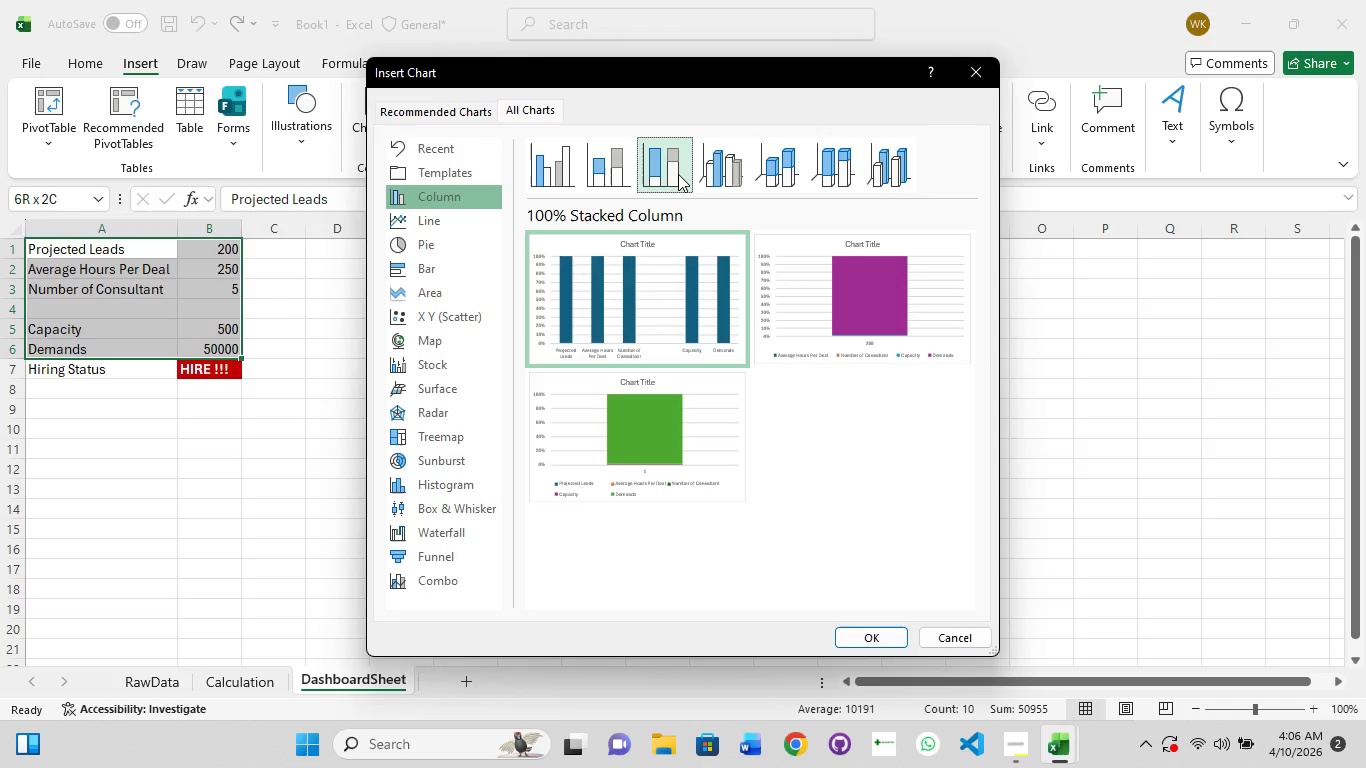 
left_click([585, 168])
 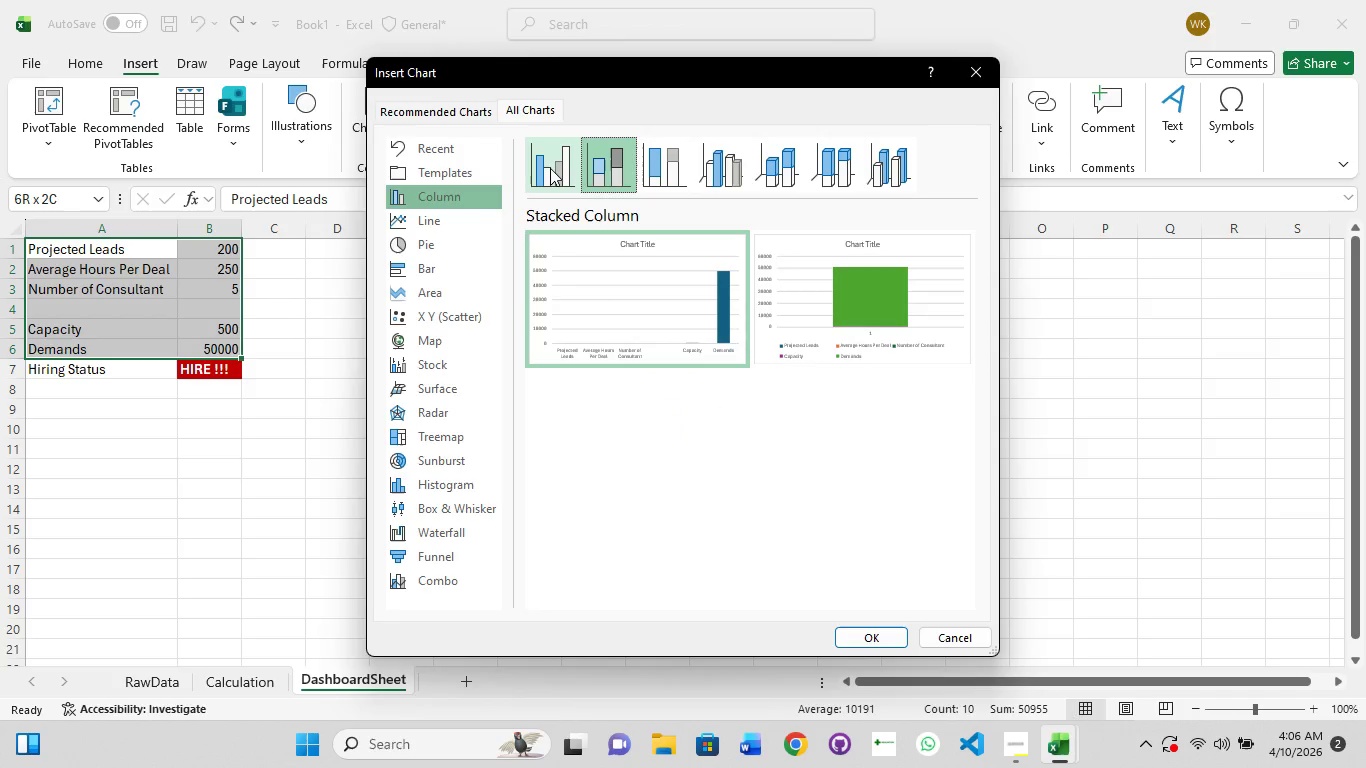 
left_click([547, 168])
 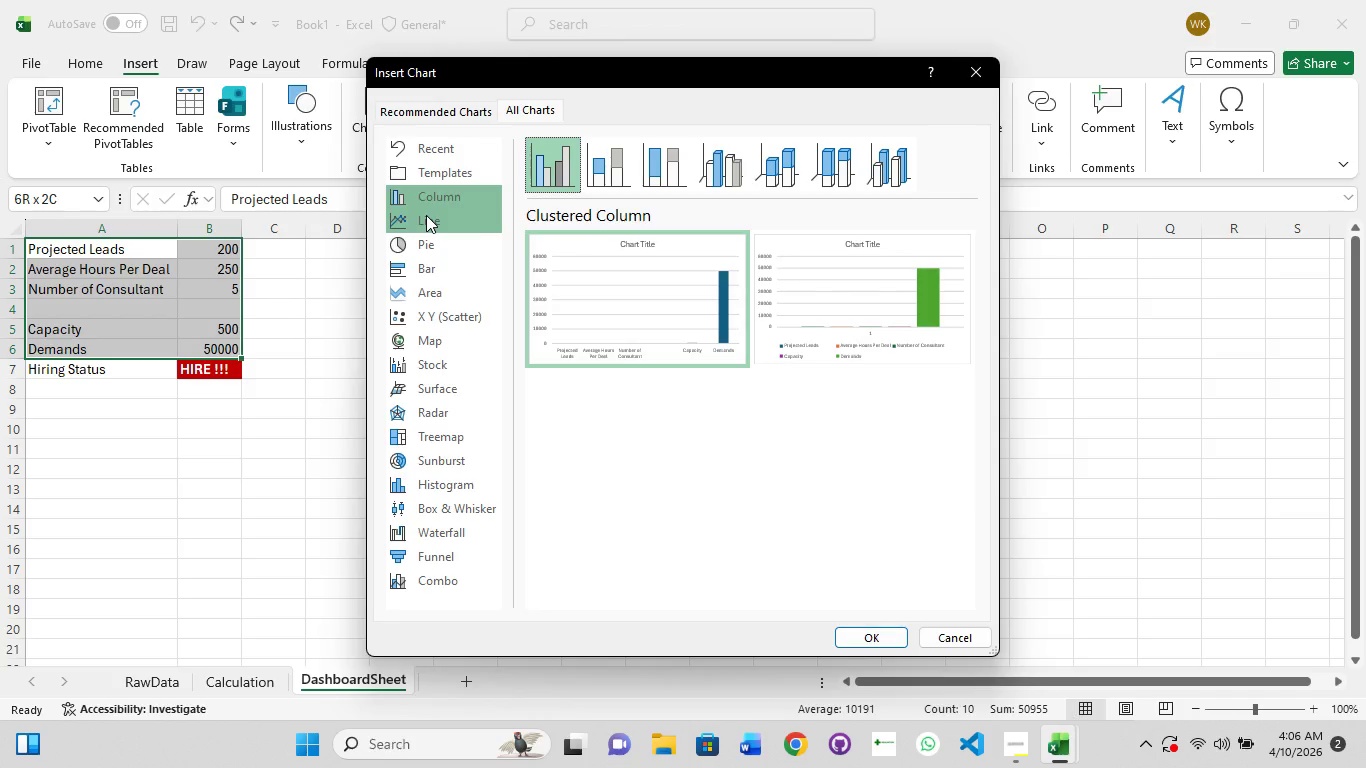 
left_click([425, 219])
 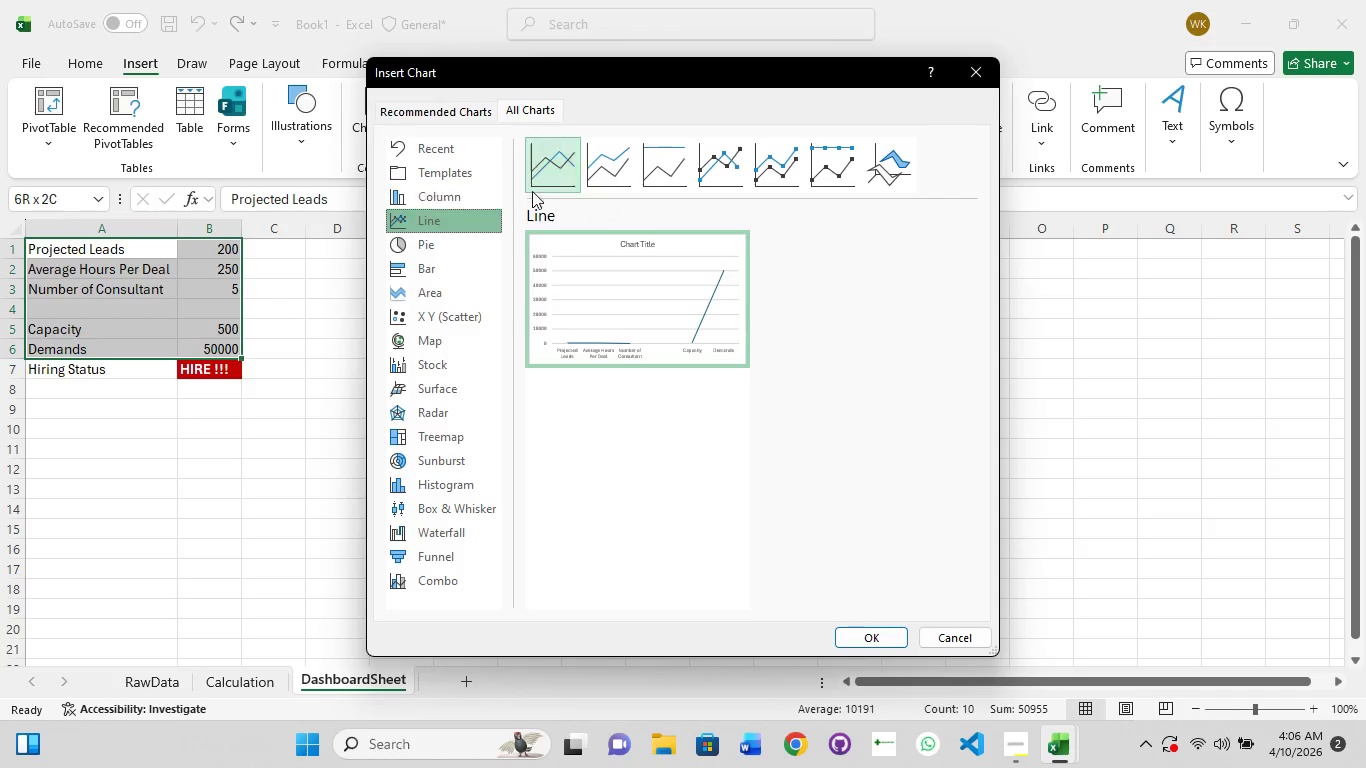 
left_click([604, 174])
 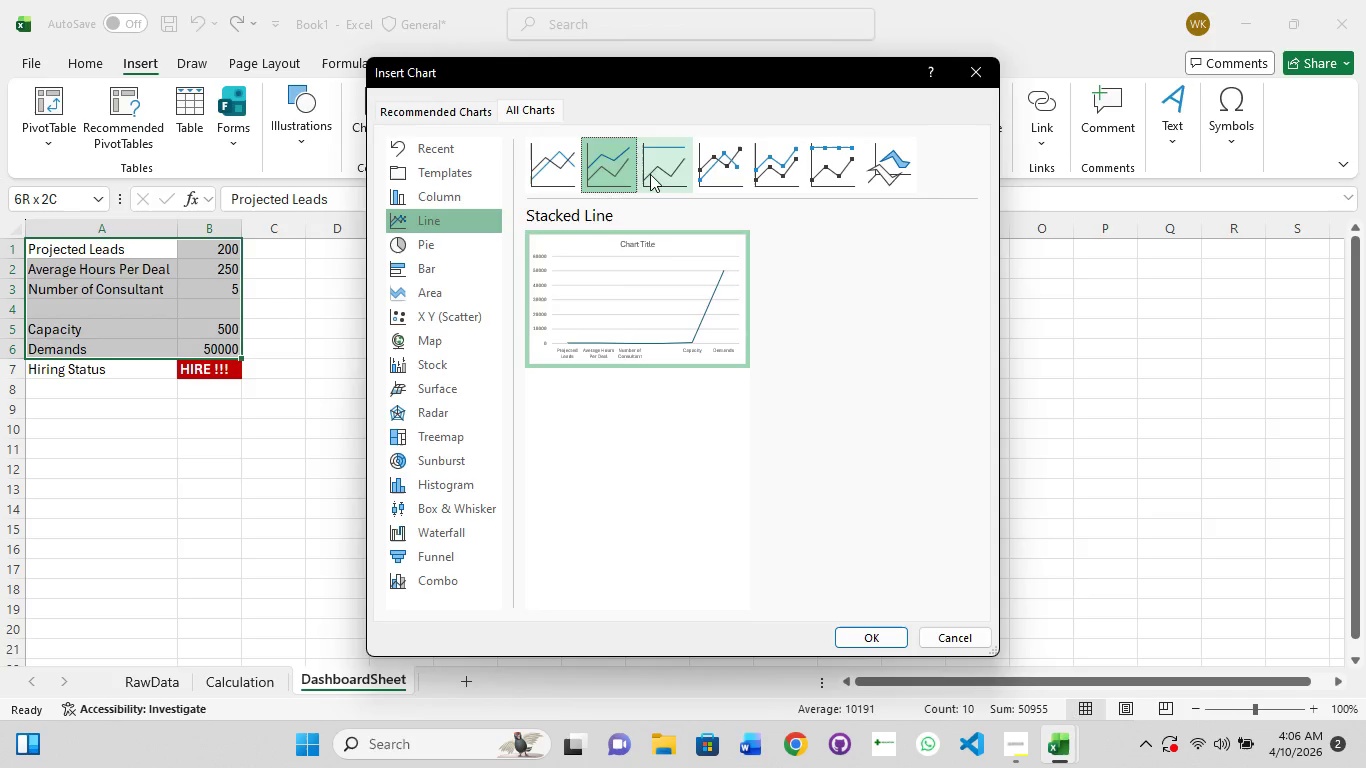 
left_click([654, 174])
 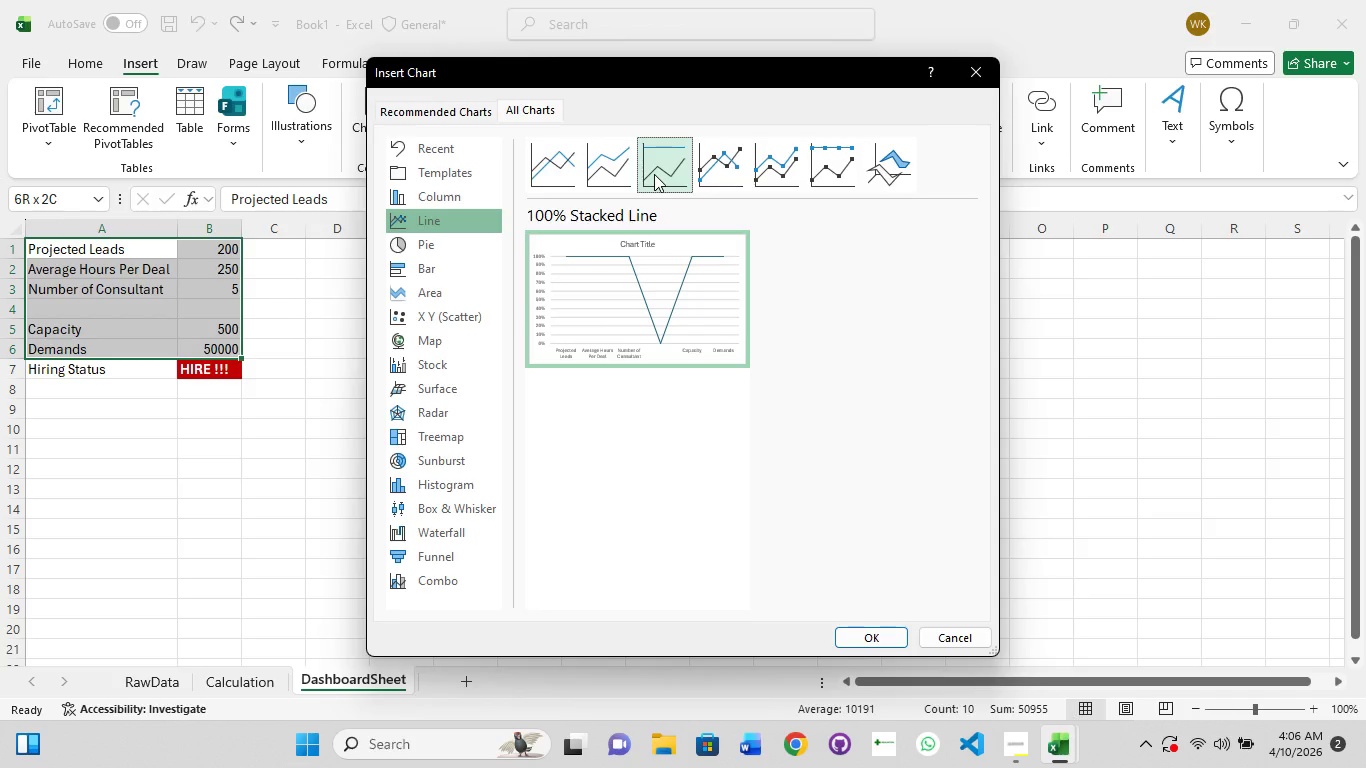 
left_click([792, 174])
 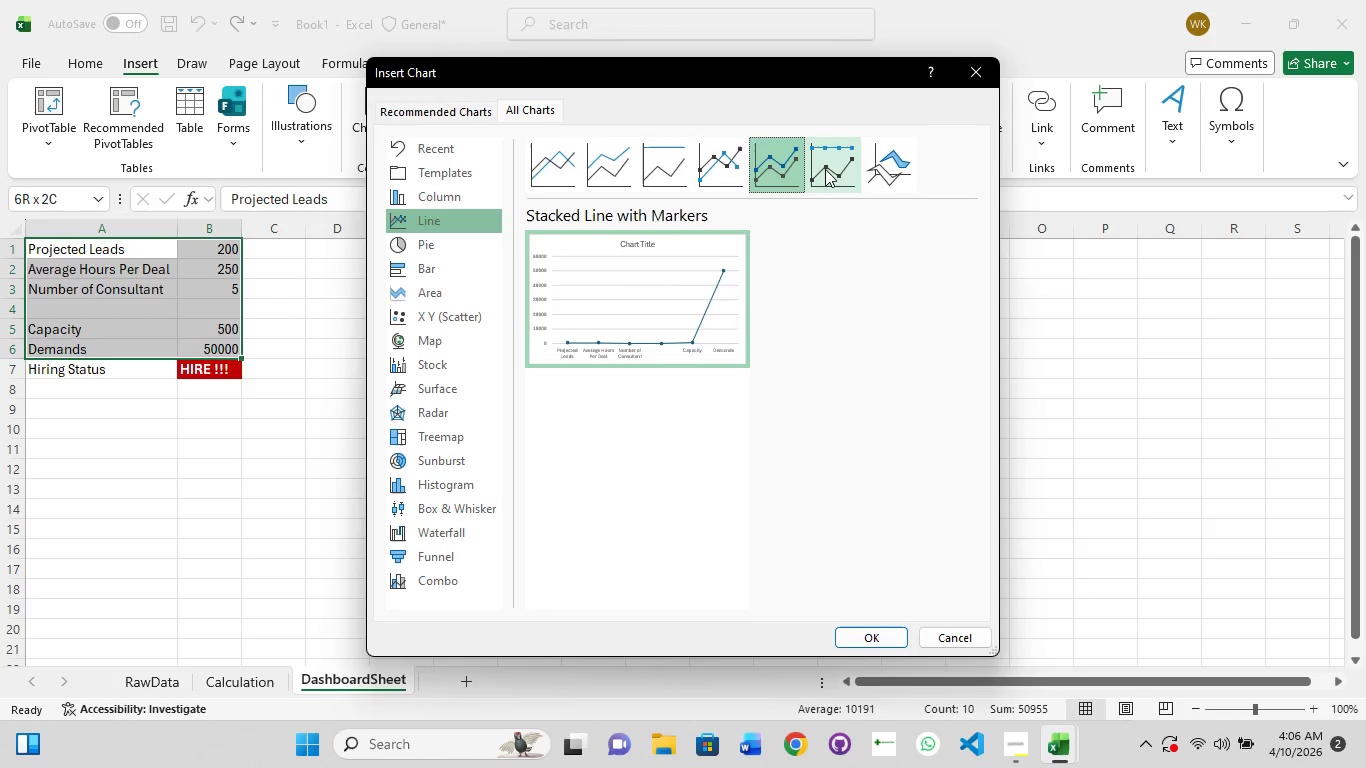 
left_click([825, 169])
 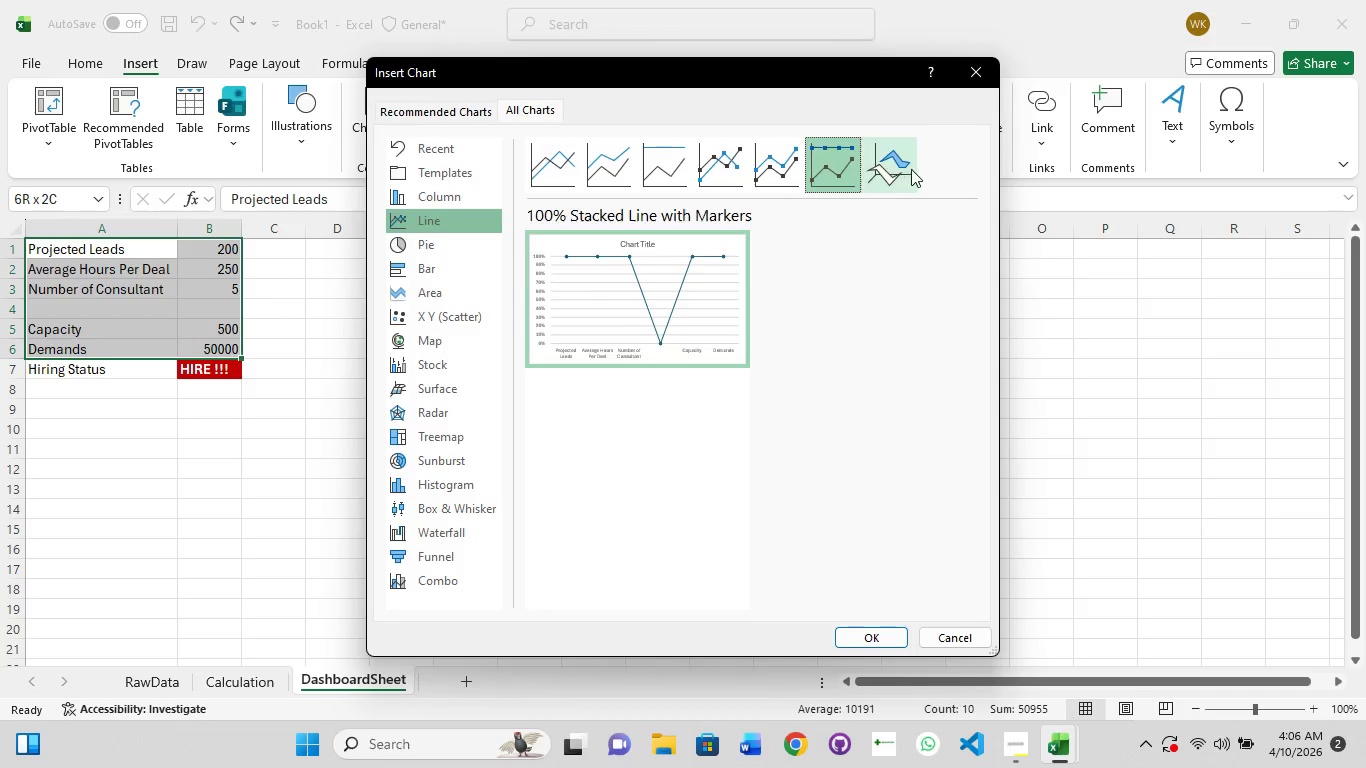 
left_click([911, 169])
 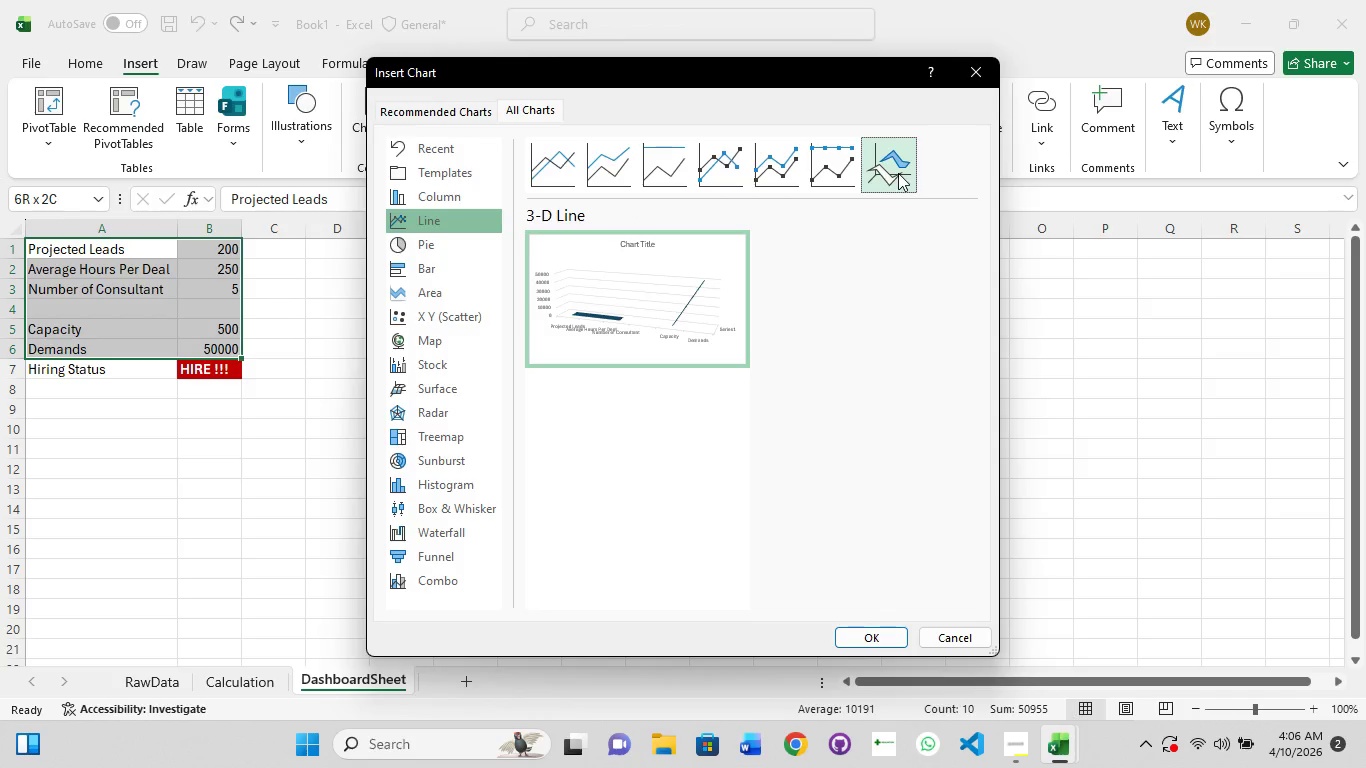 
left_click([828, 174])
 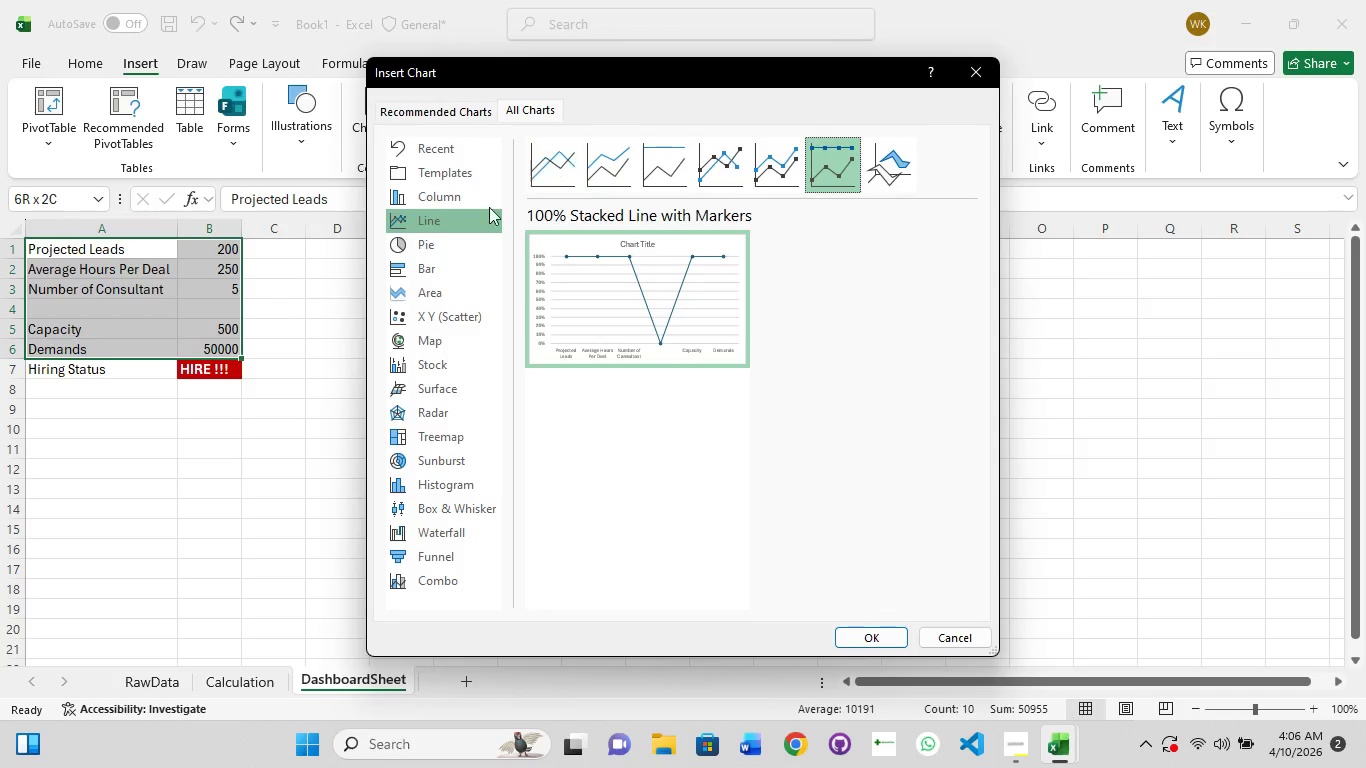 
left_click([442, 246])
 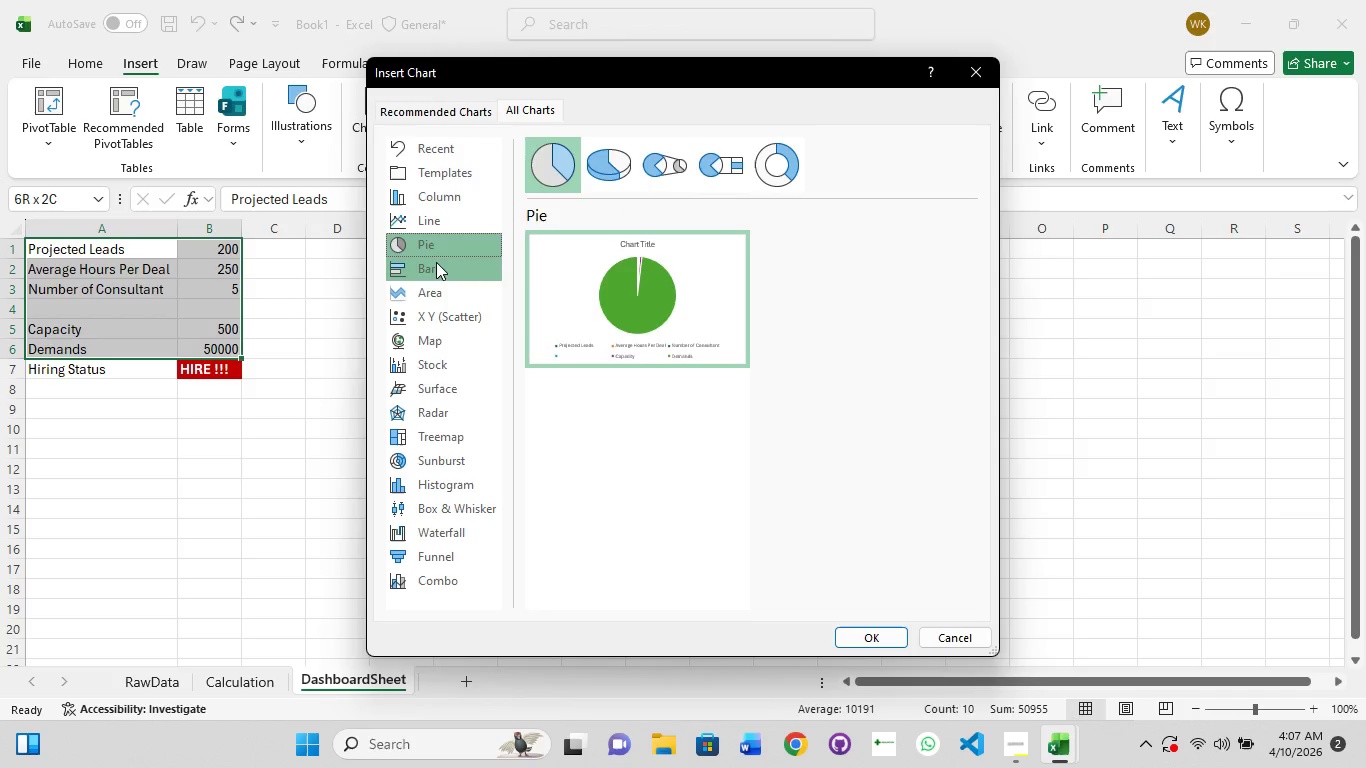 
left_click([436, 264])
 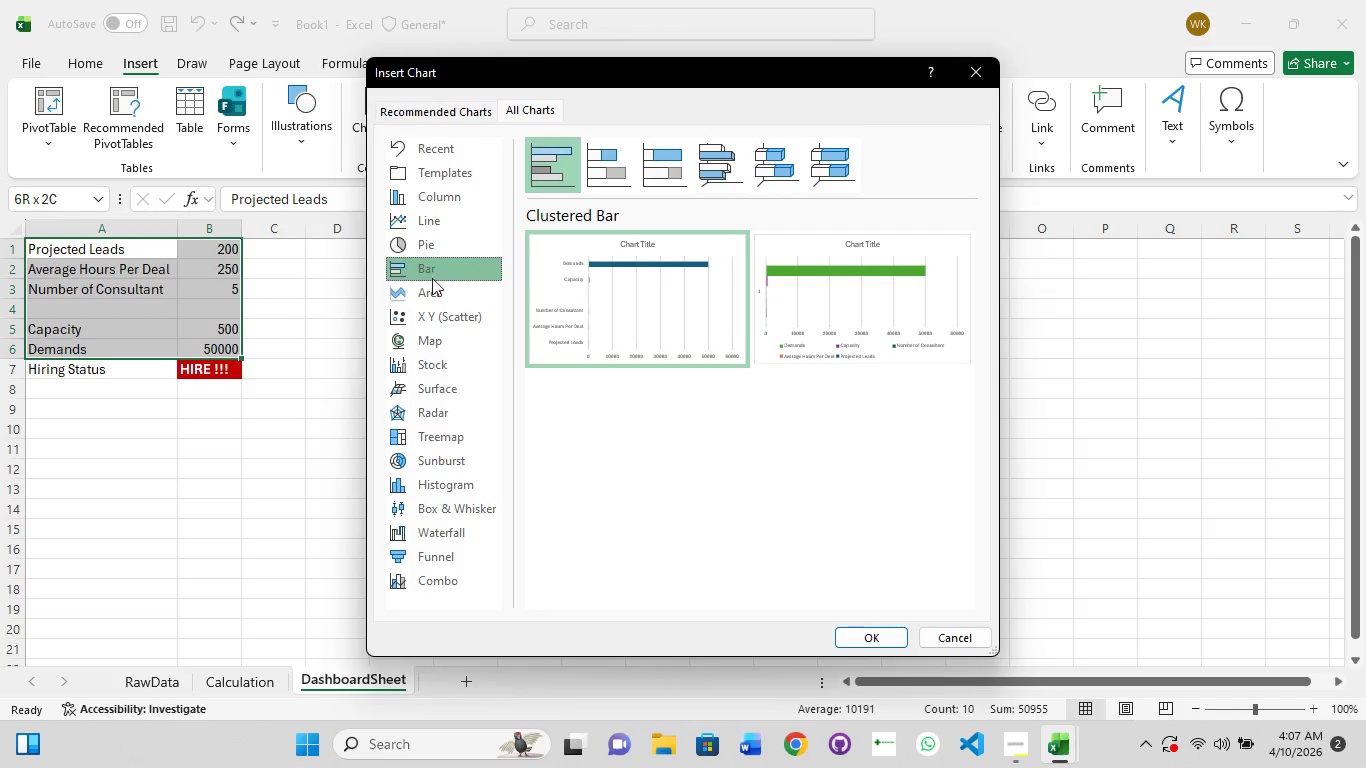 
left_click([430, 285])
 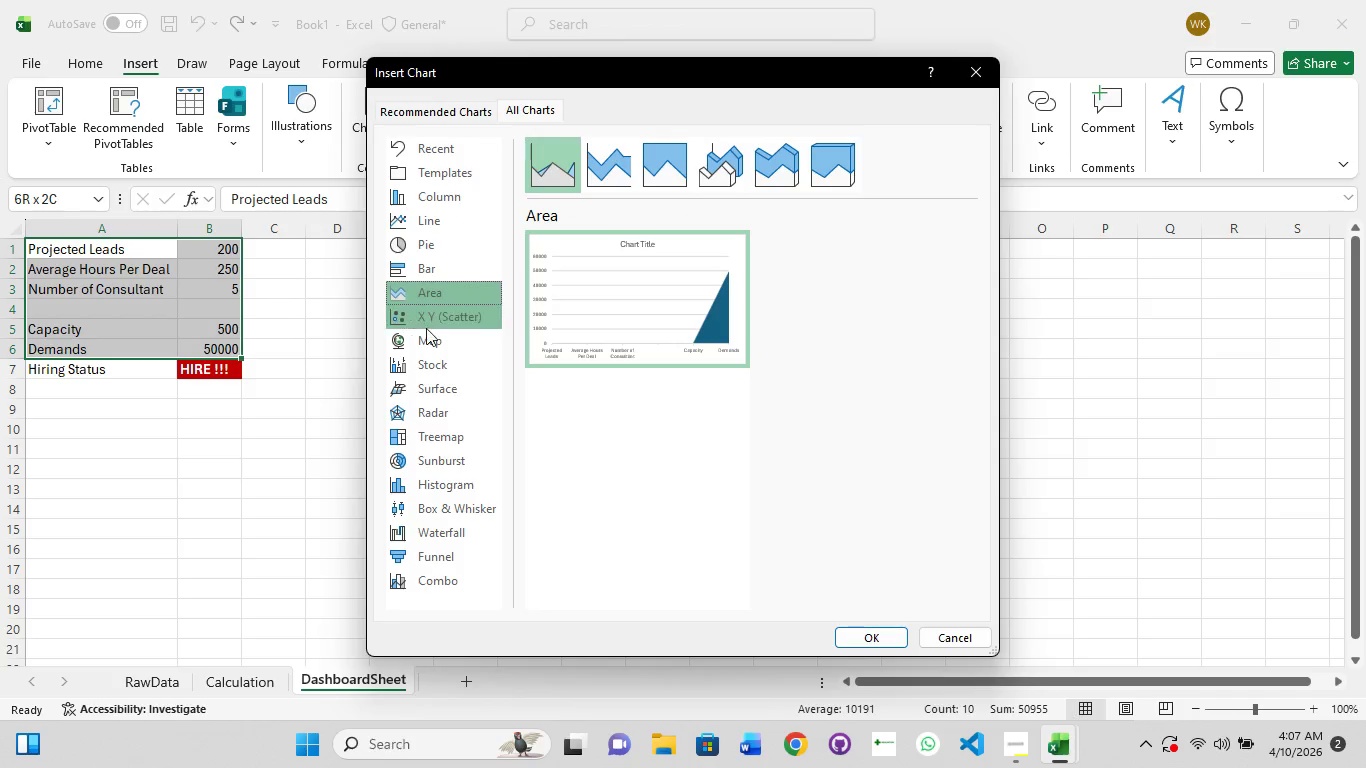 
left_click([426, 329])
 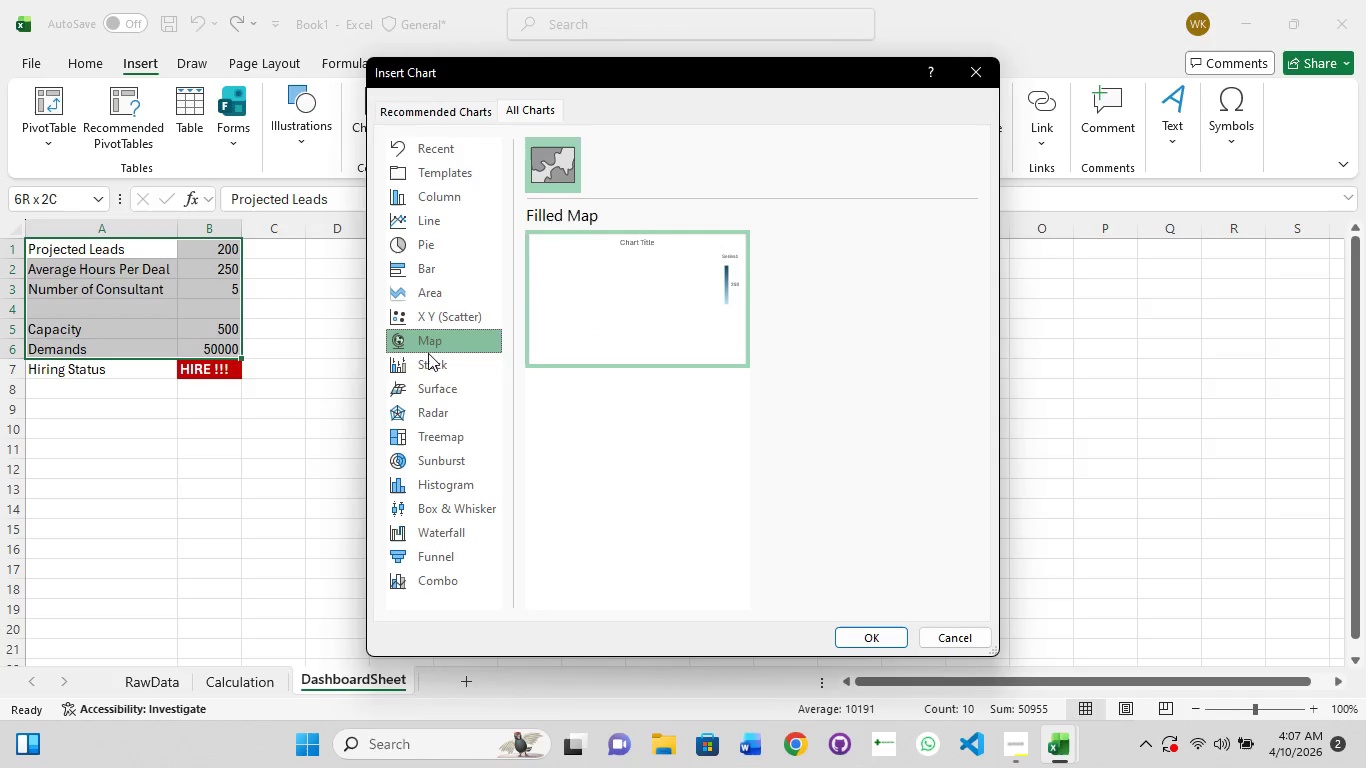 
left_click([428, 353])
 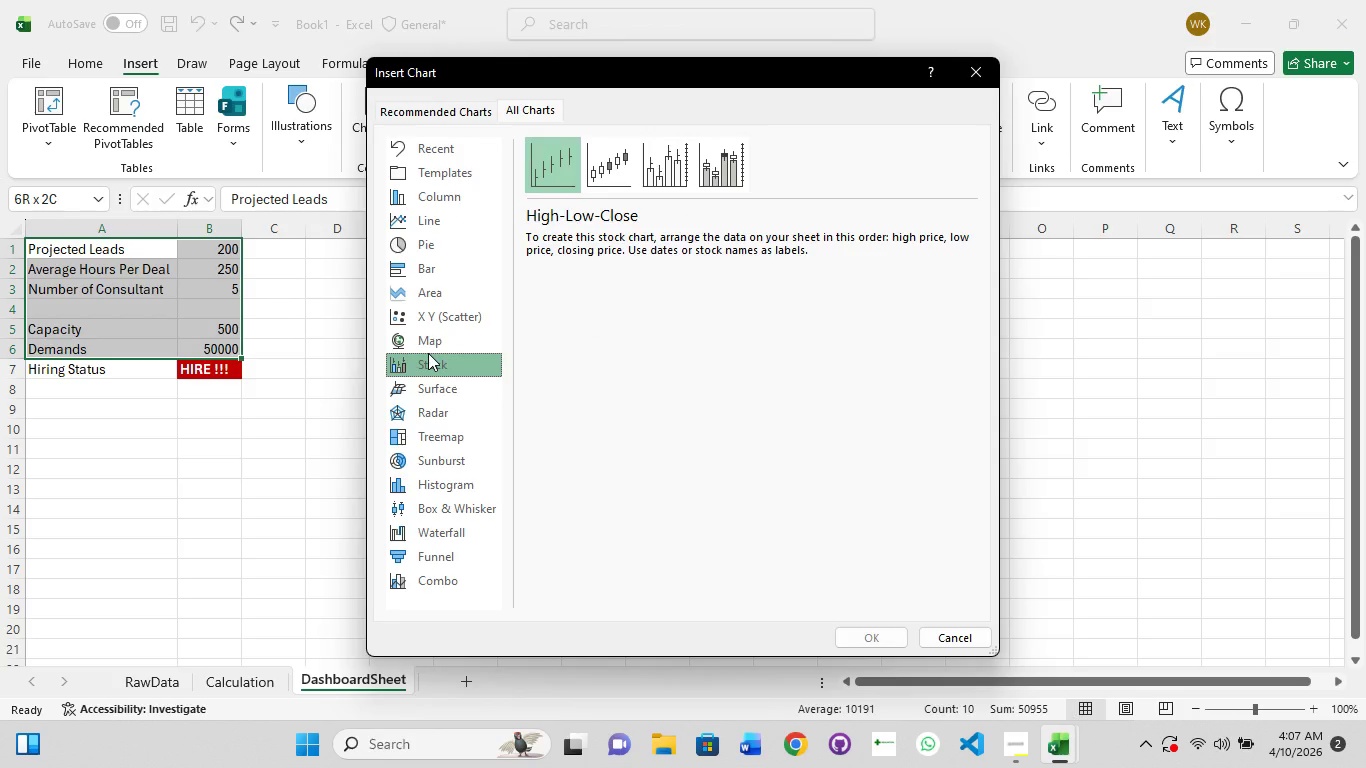 
left_click([429, 390])
 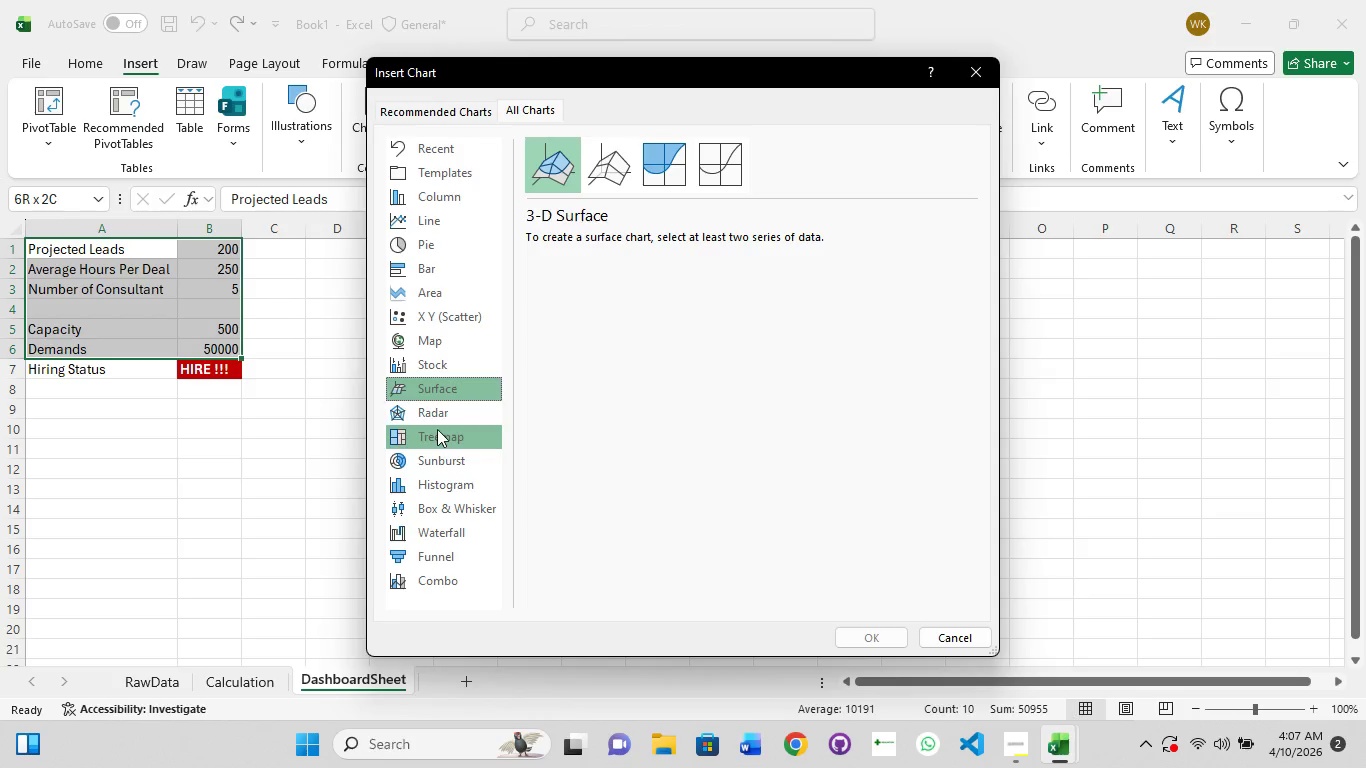 
left_click([439, 423])
 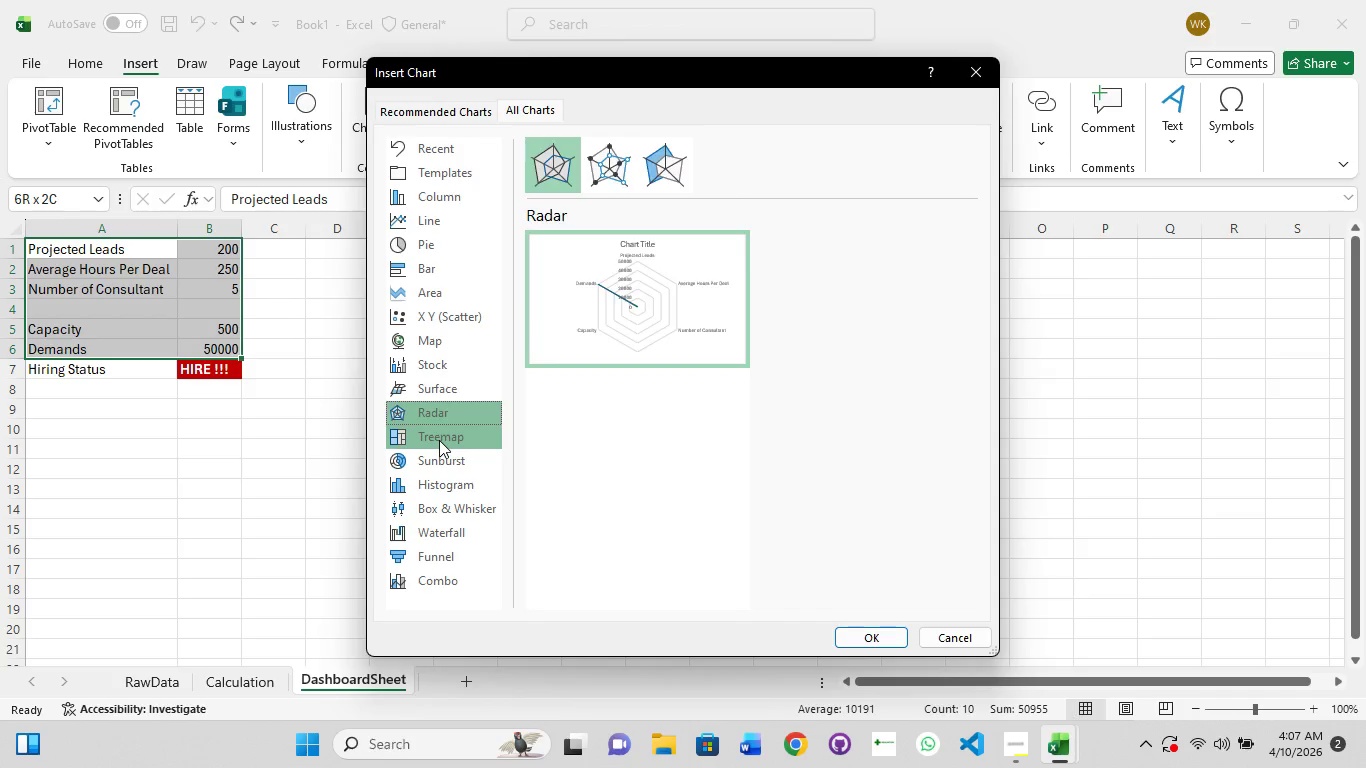 
left_click([439, 440])
 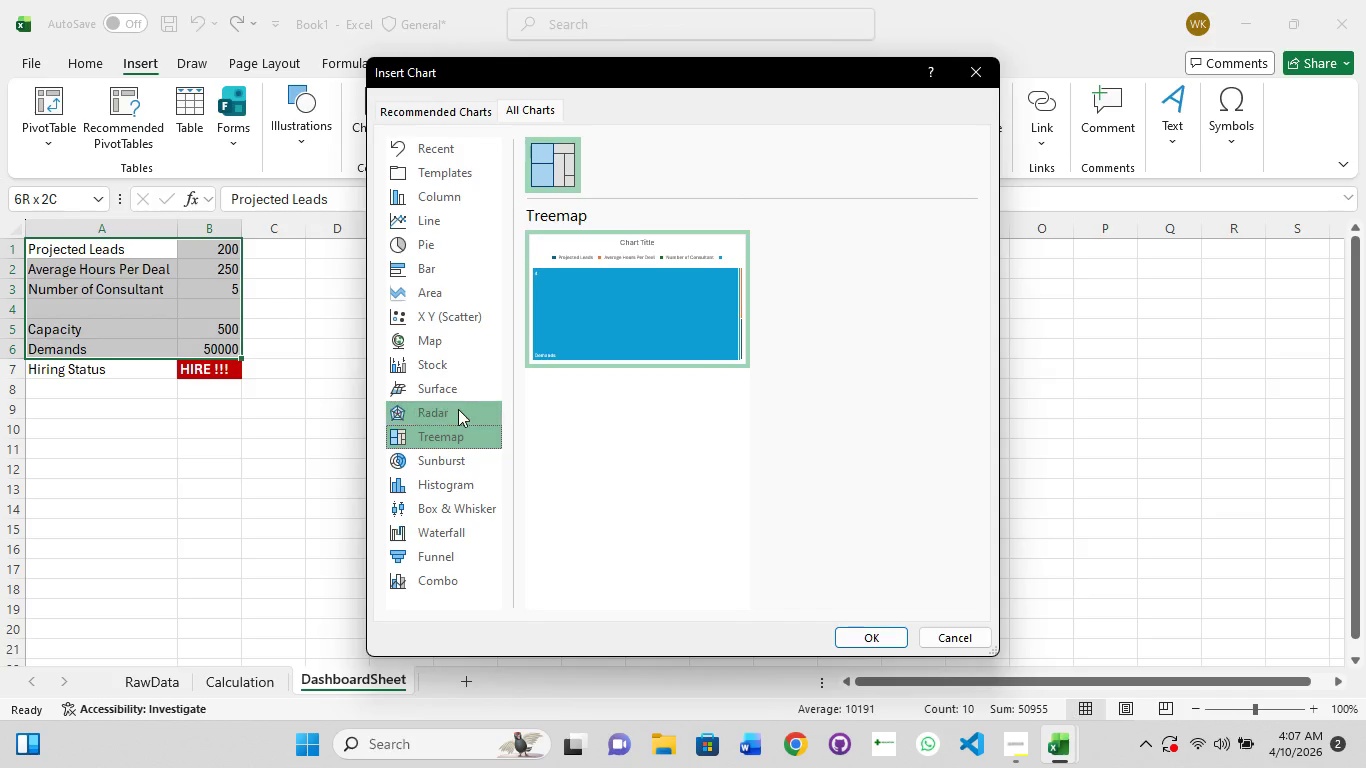 
left_click([458, 409])
 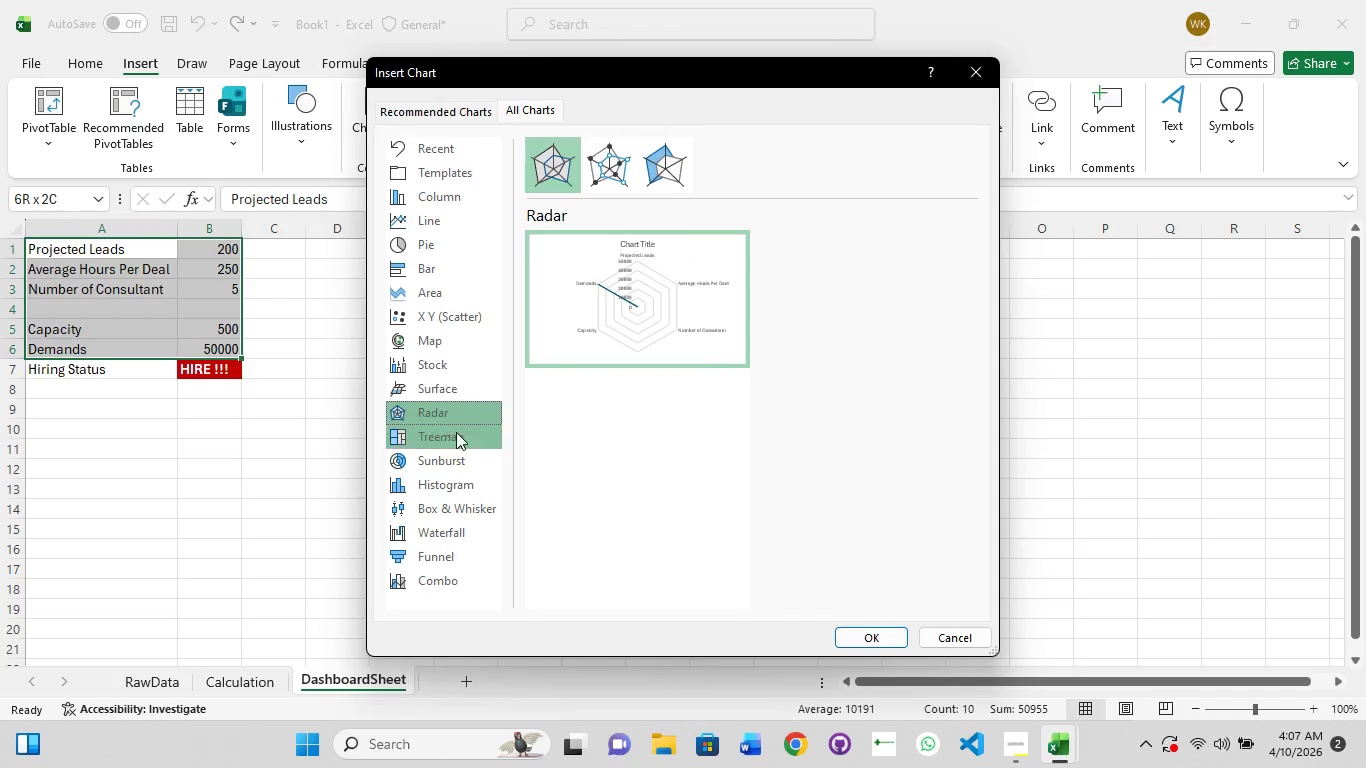 
left_click([453, 441])
 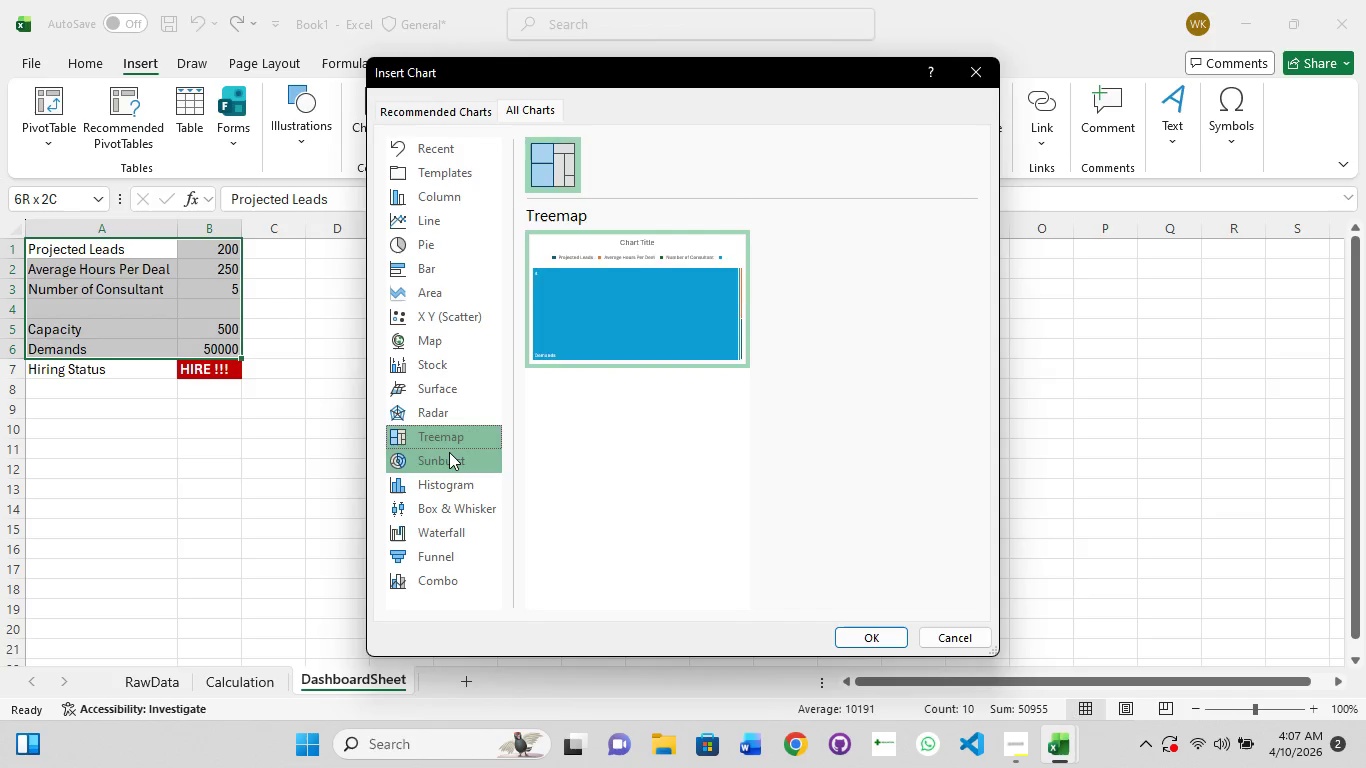 
left_click([449, 452])
 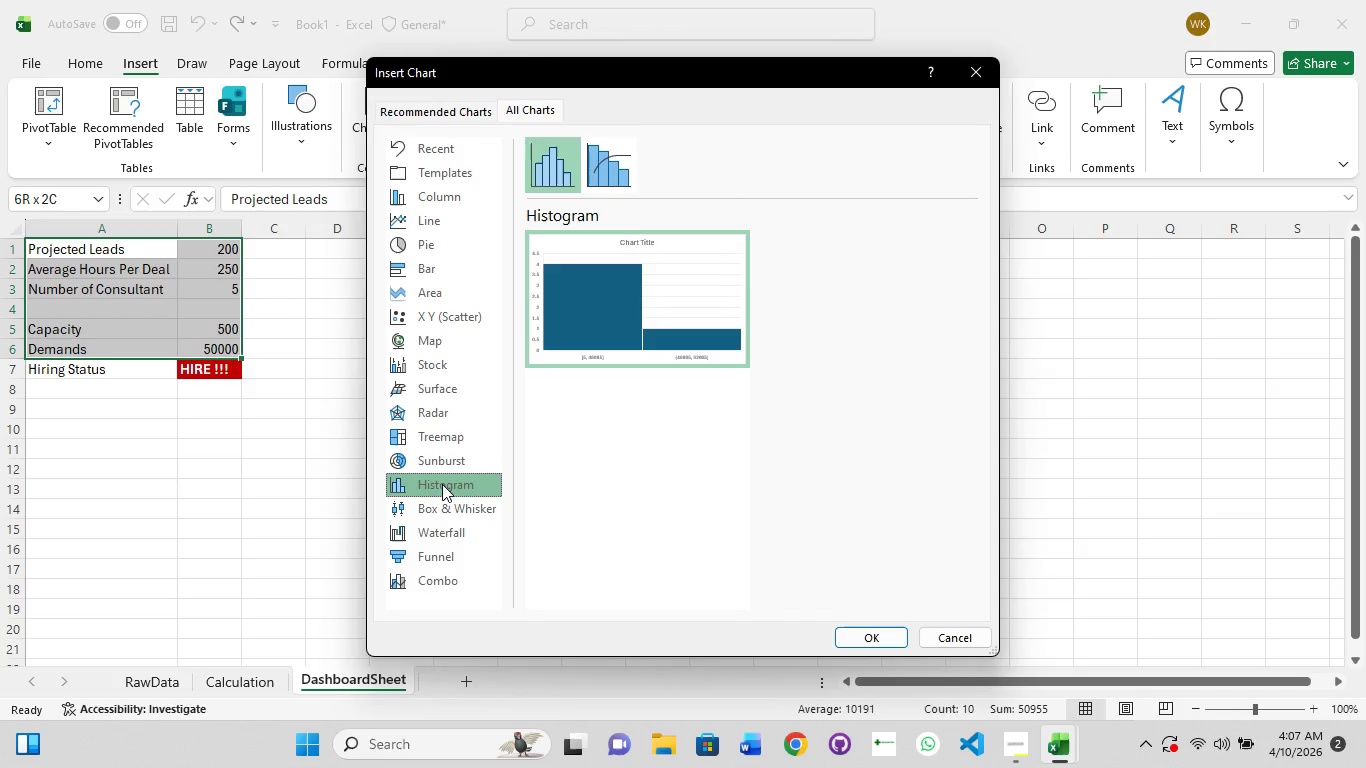 
left_click([438, 501])
 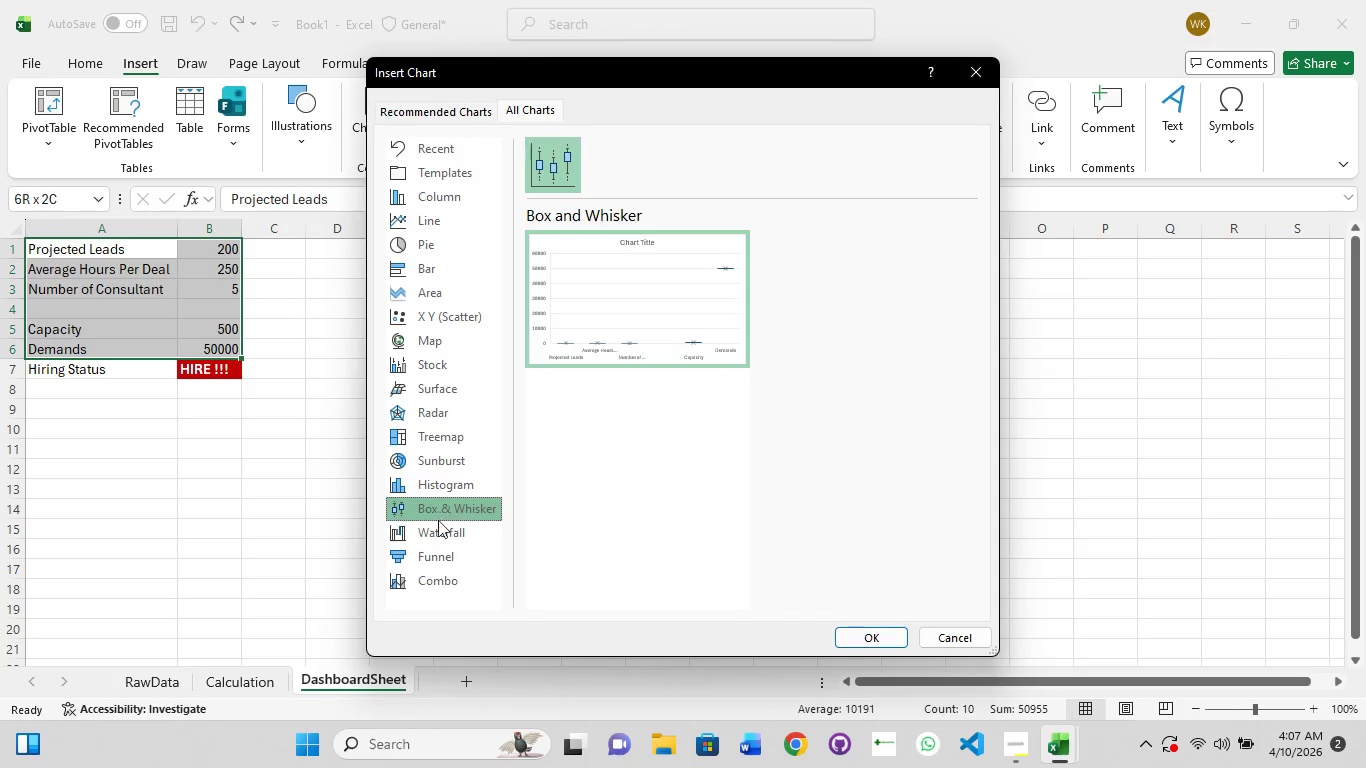 
left_click([438, 521])
 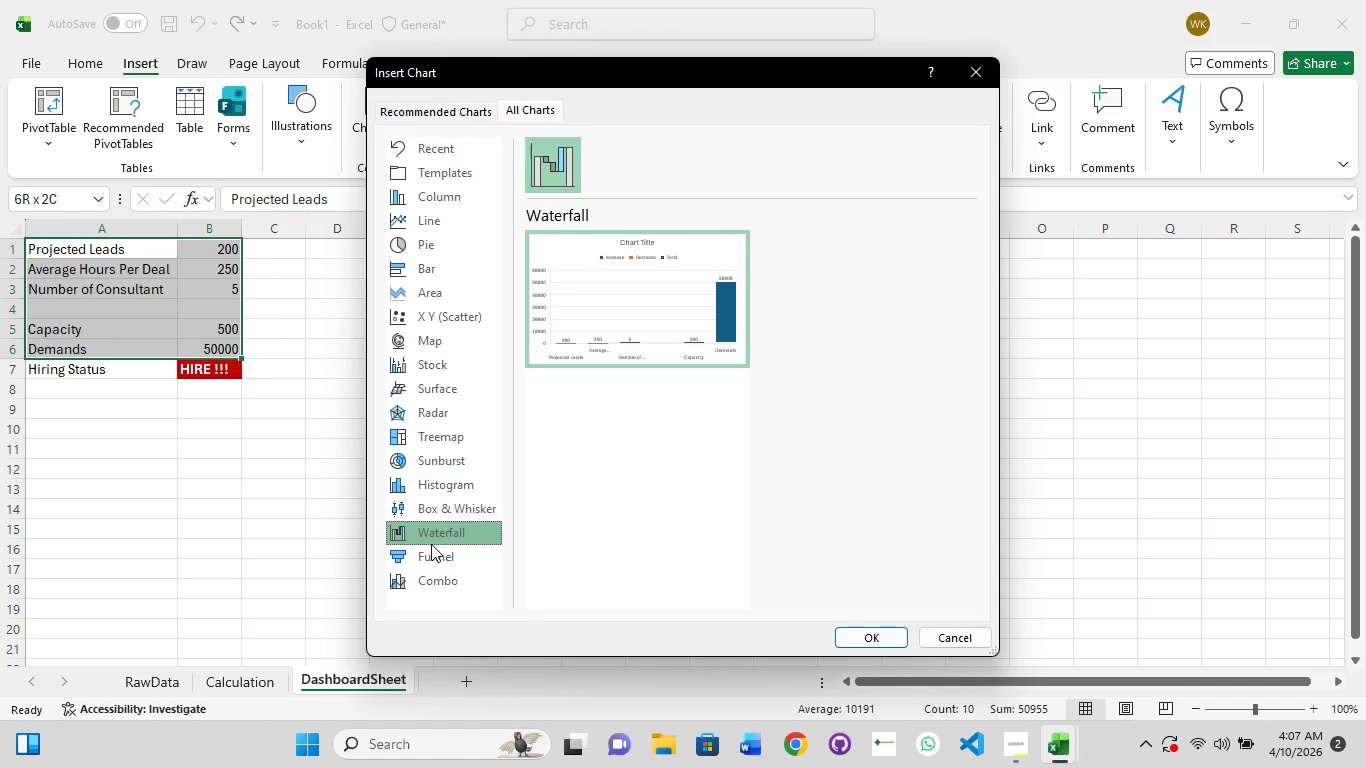 
left_click([431, 544])
 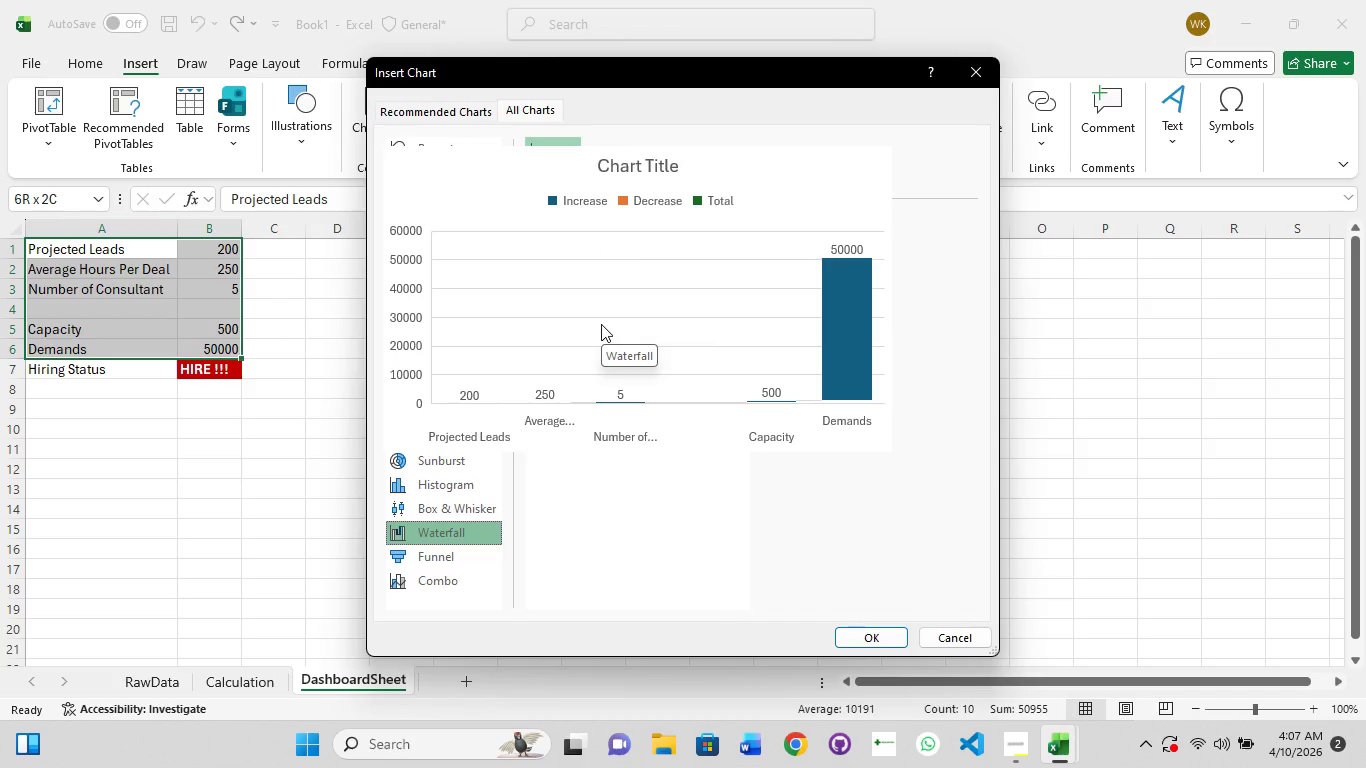 
wait(20.47)
 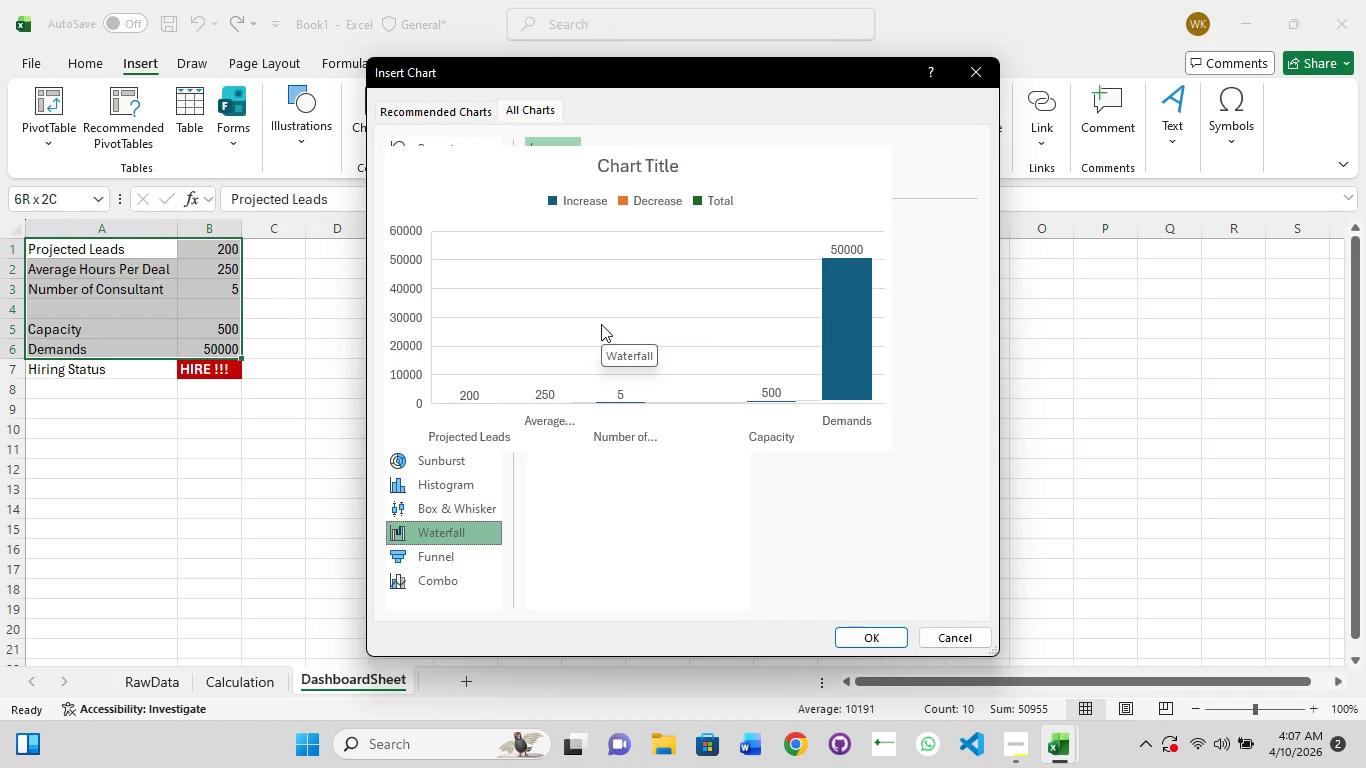 
scroll: coordinate [461, 495], scroll_direction: up, amount: 2.0
 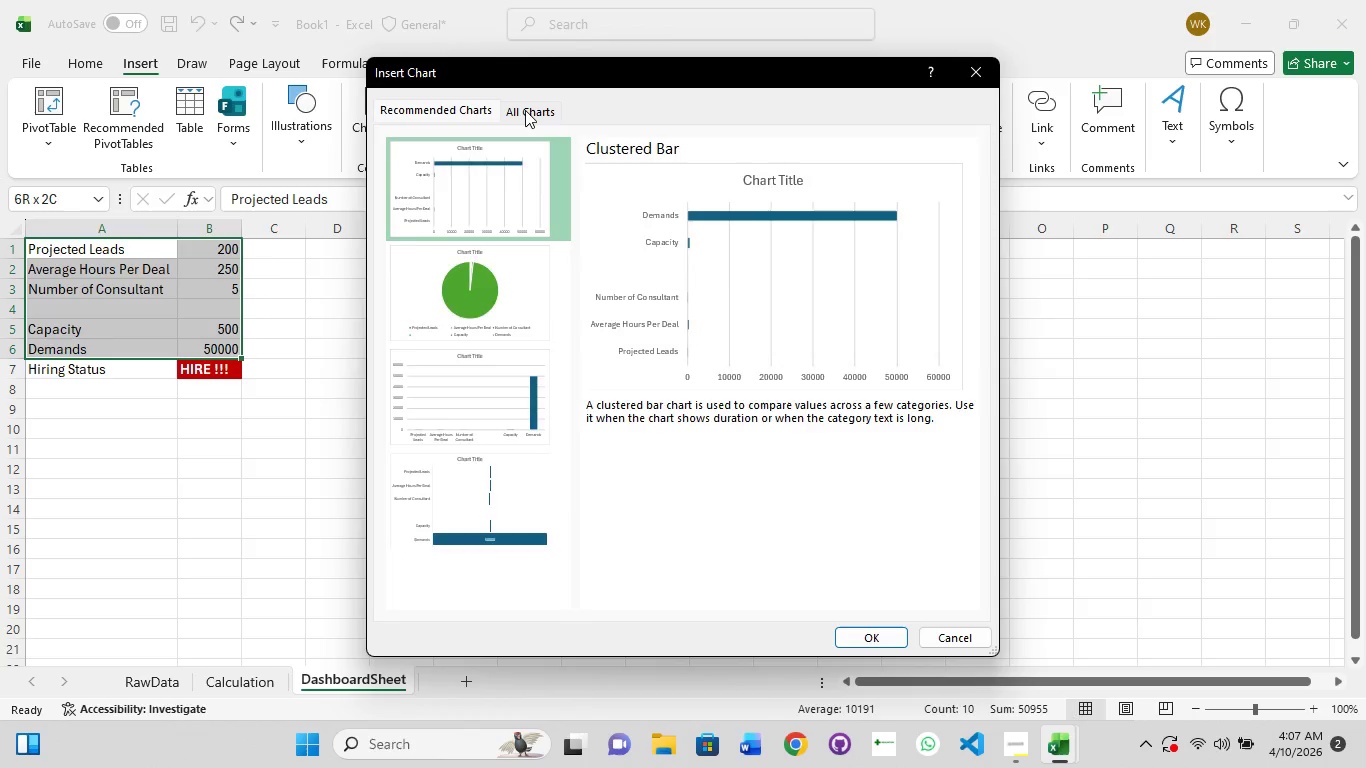 
left_click([525, 110])
 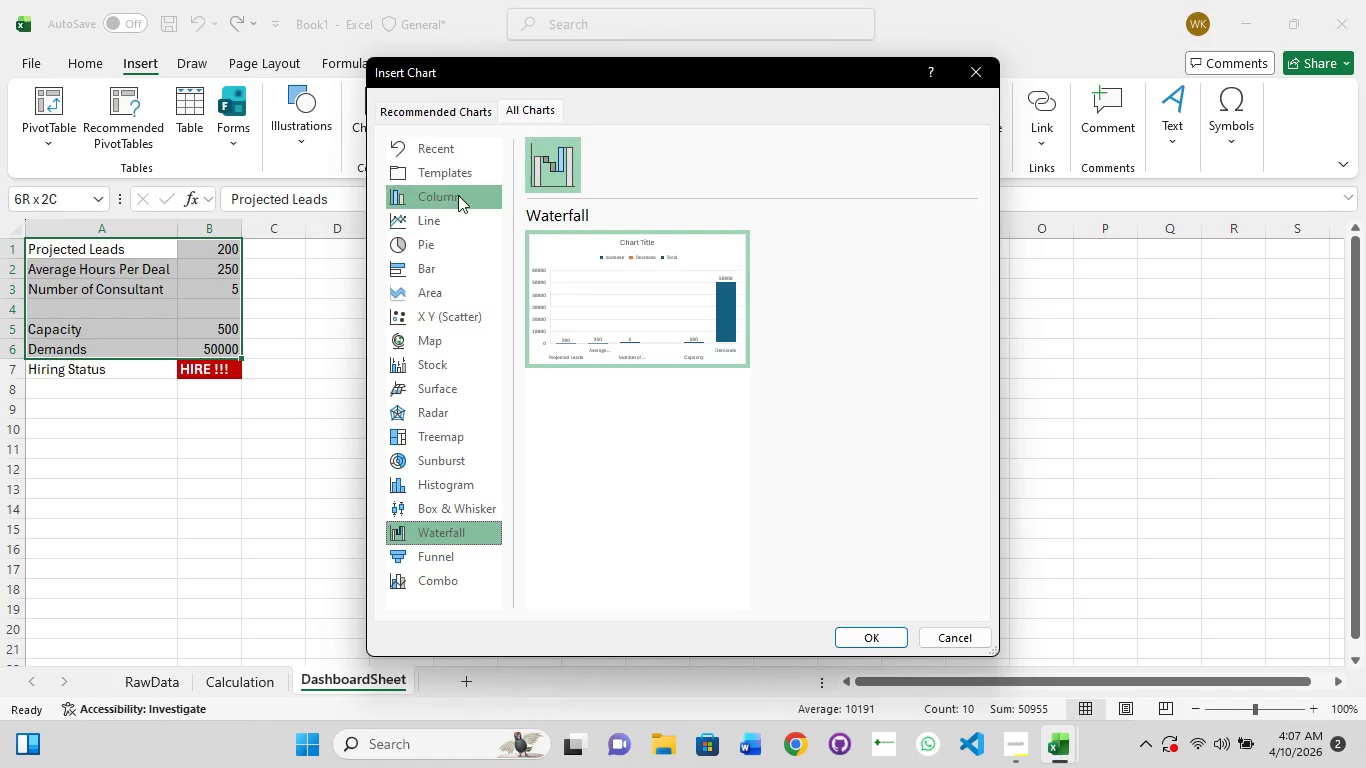 
left_click([457, 191])
 